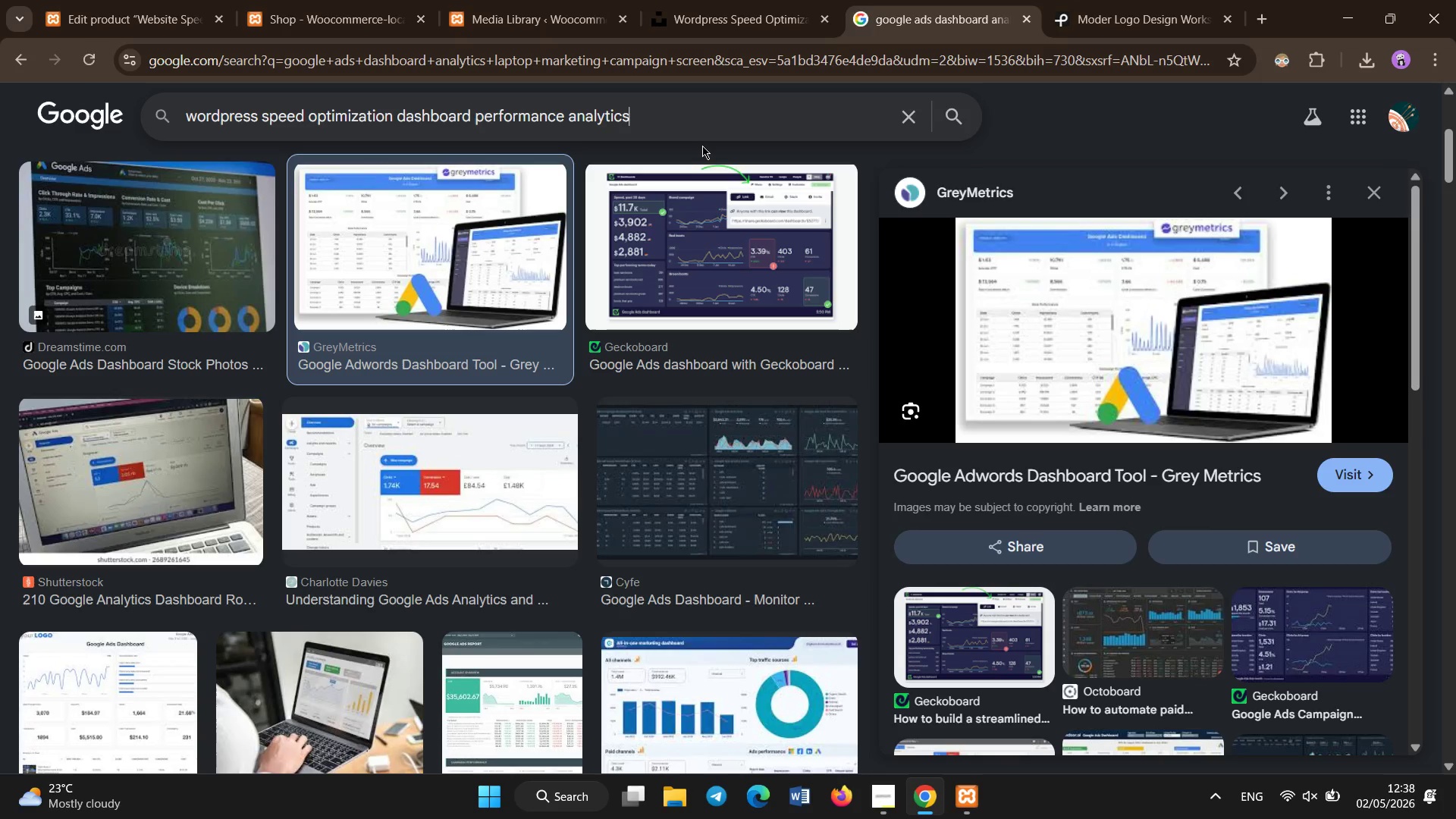 
hold_key(key=Enter, duration=0.31)
 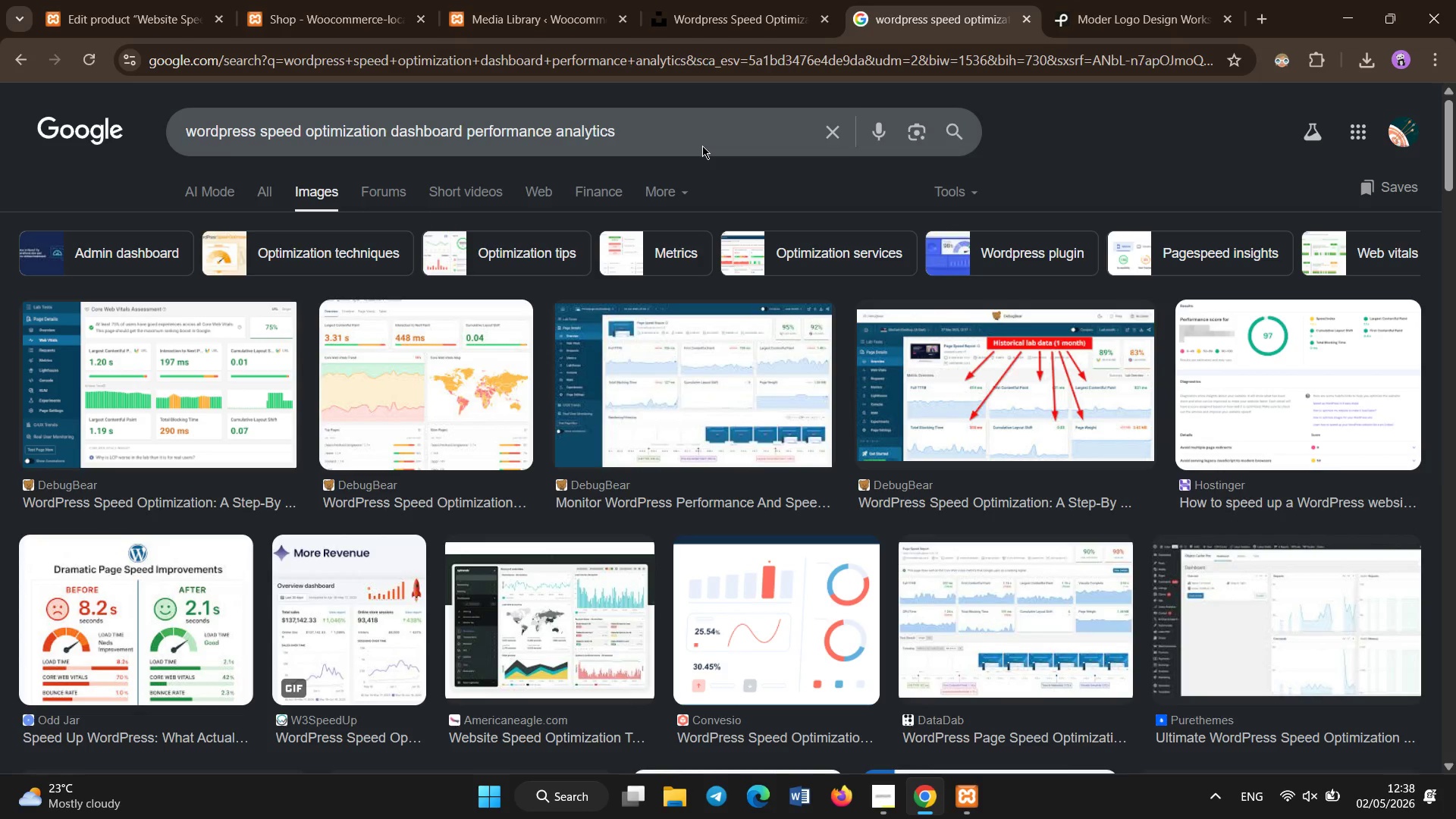 
wait(11.16)
 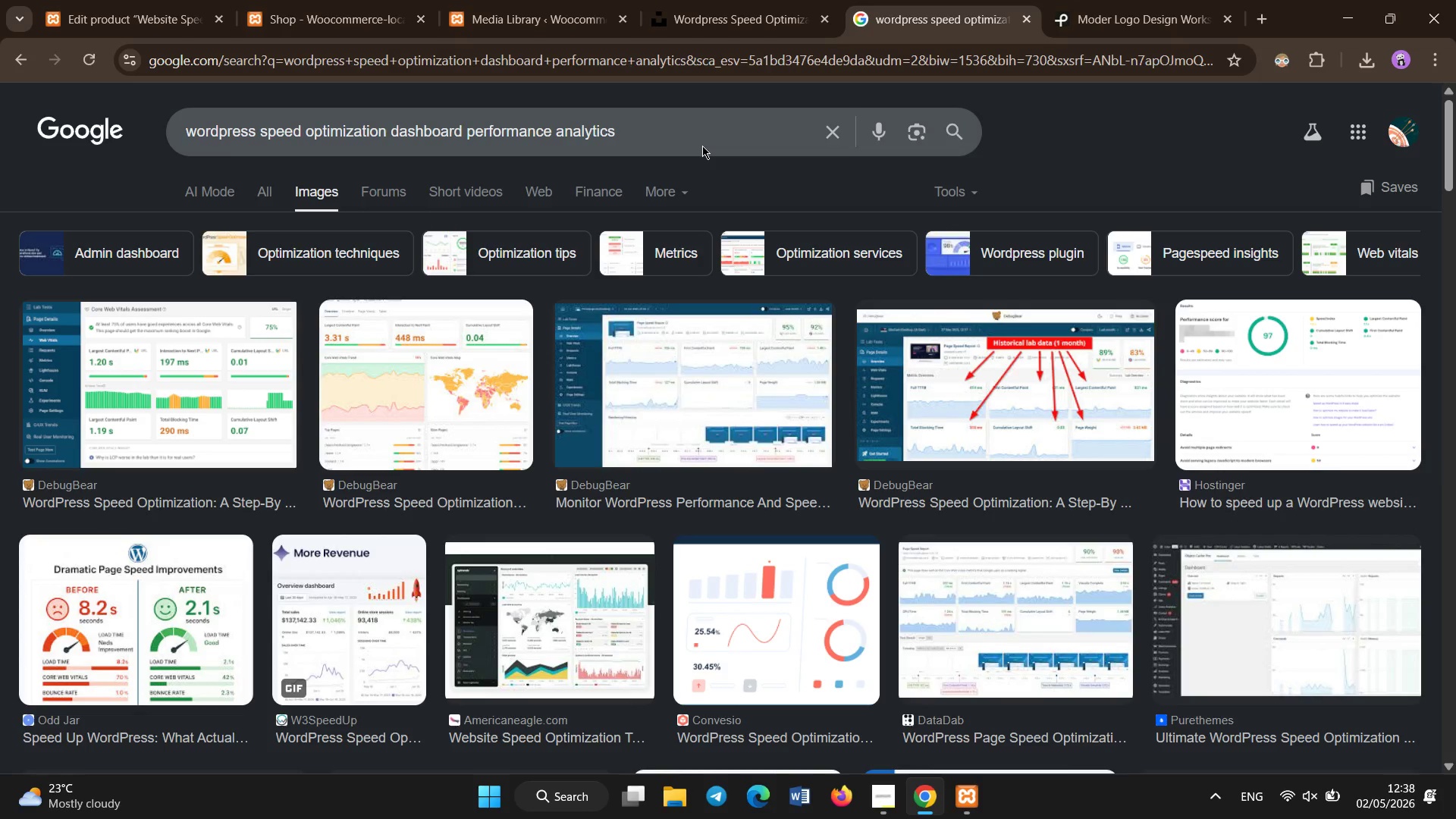 
scroll: coordinate [707, 392], scroll_direction: down, amount: 3.0
 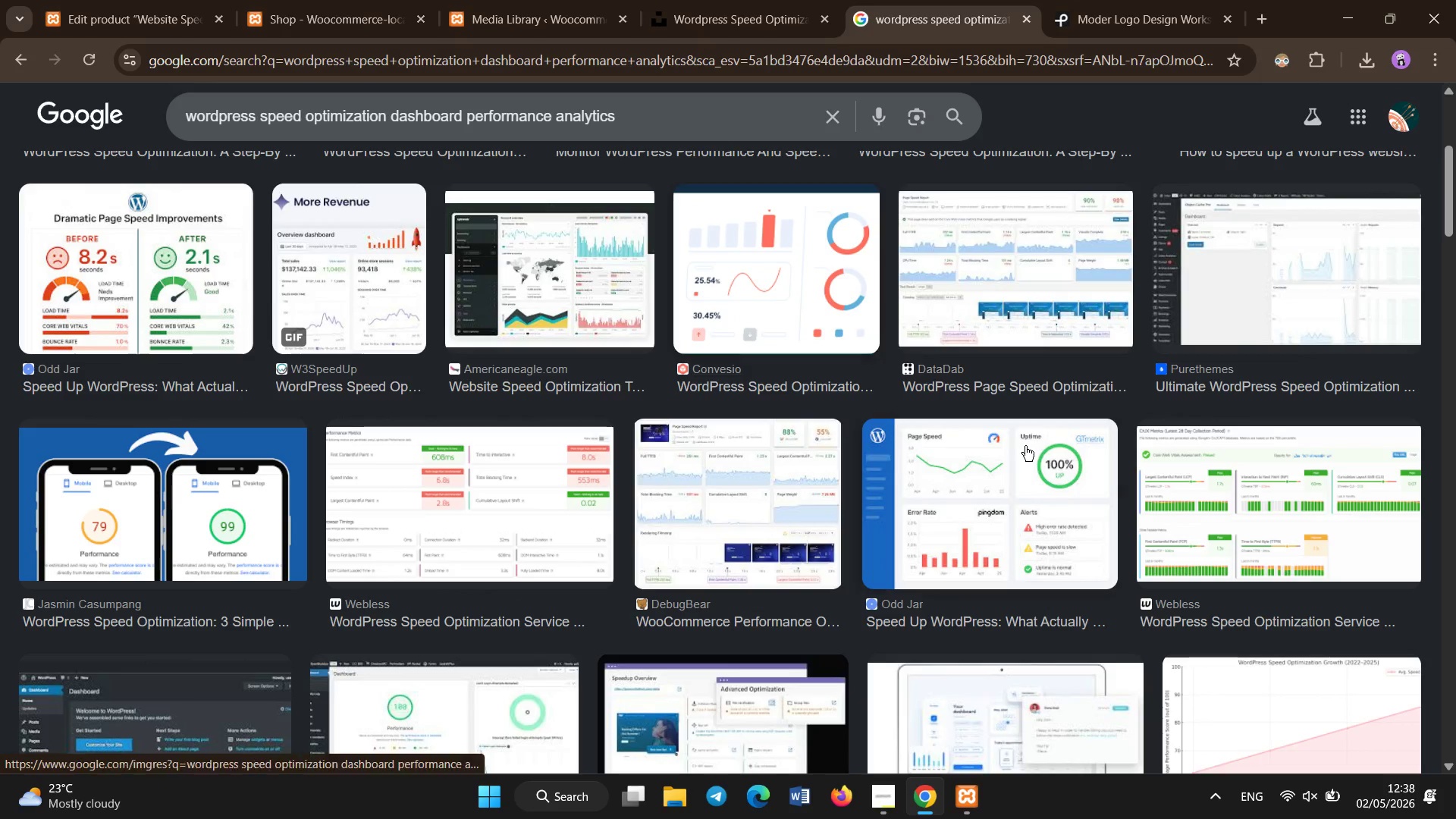 
left_click([1023, 455])
 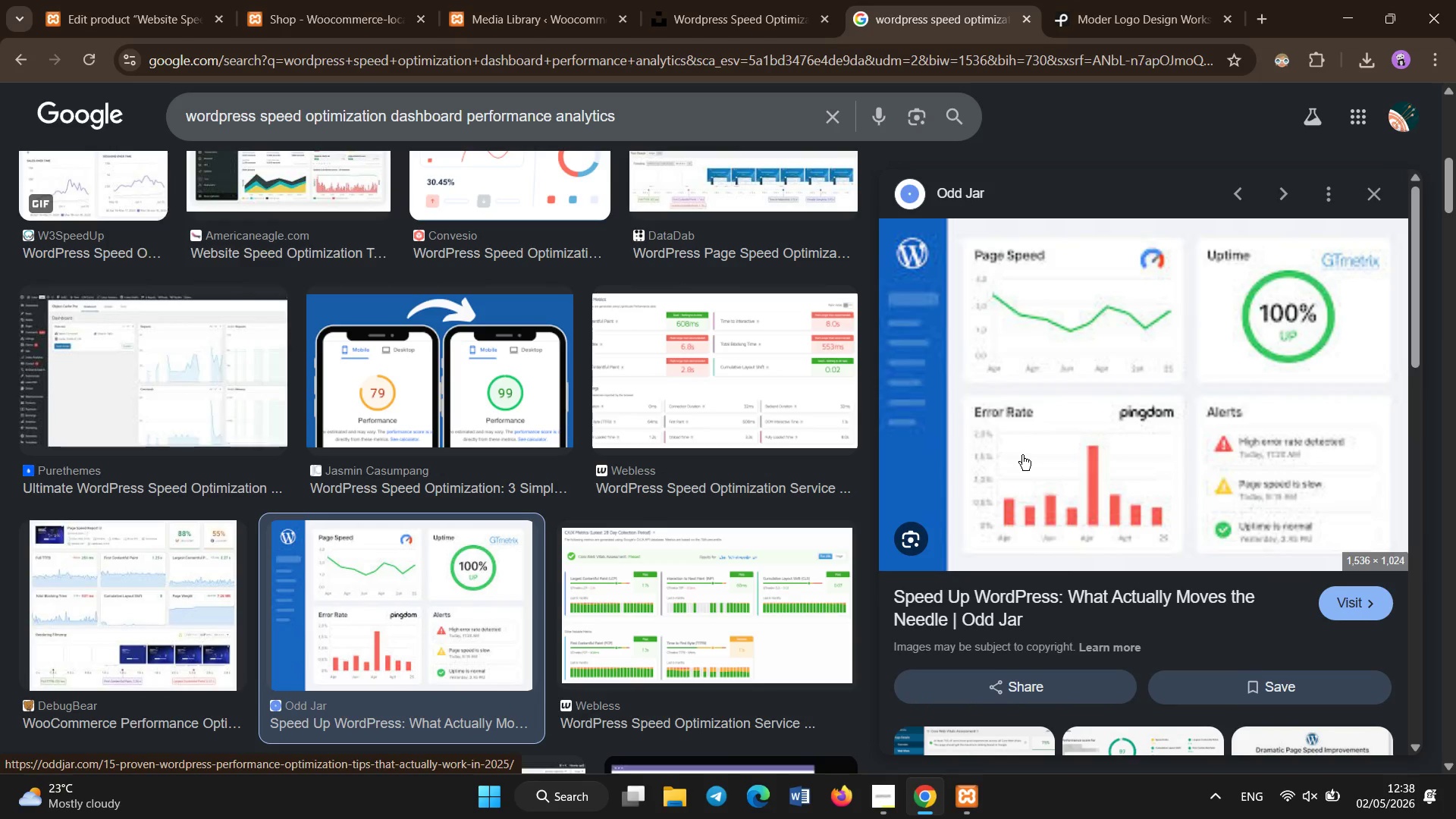 
double_click([1032, 234])
 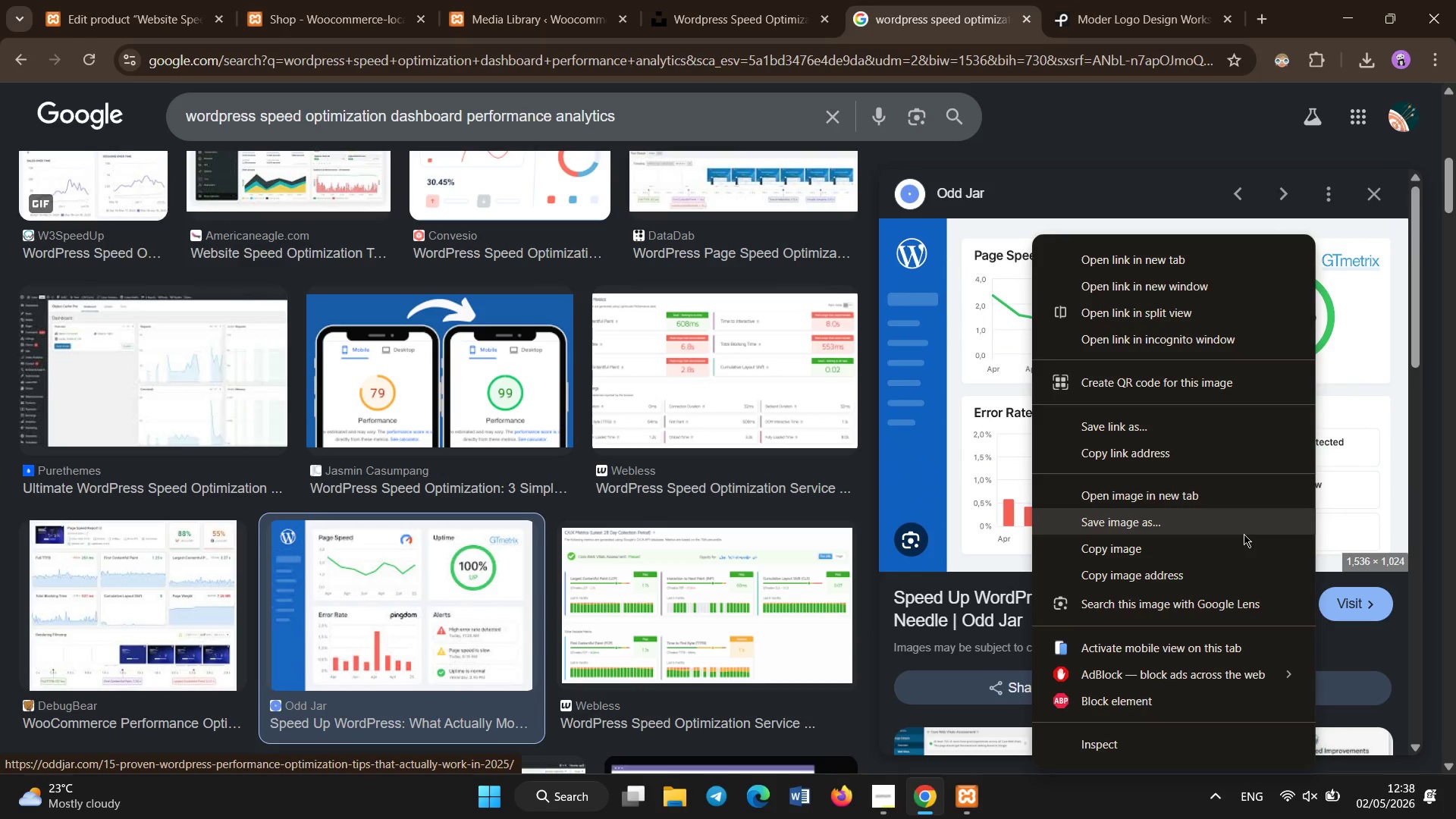 
left_click([1244, 534])
 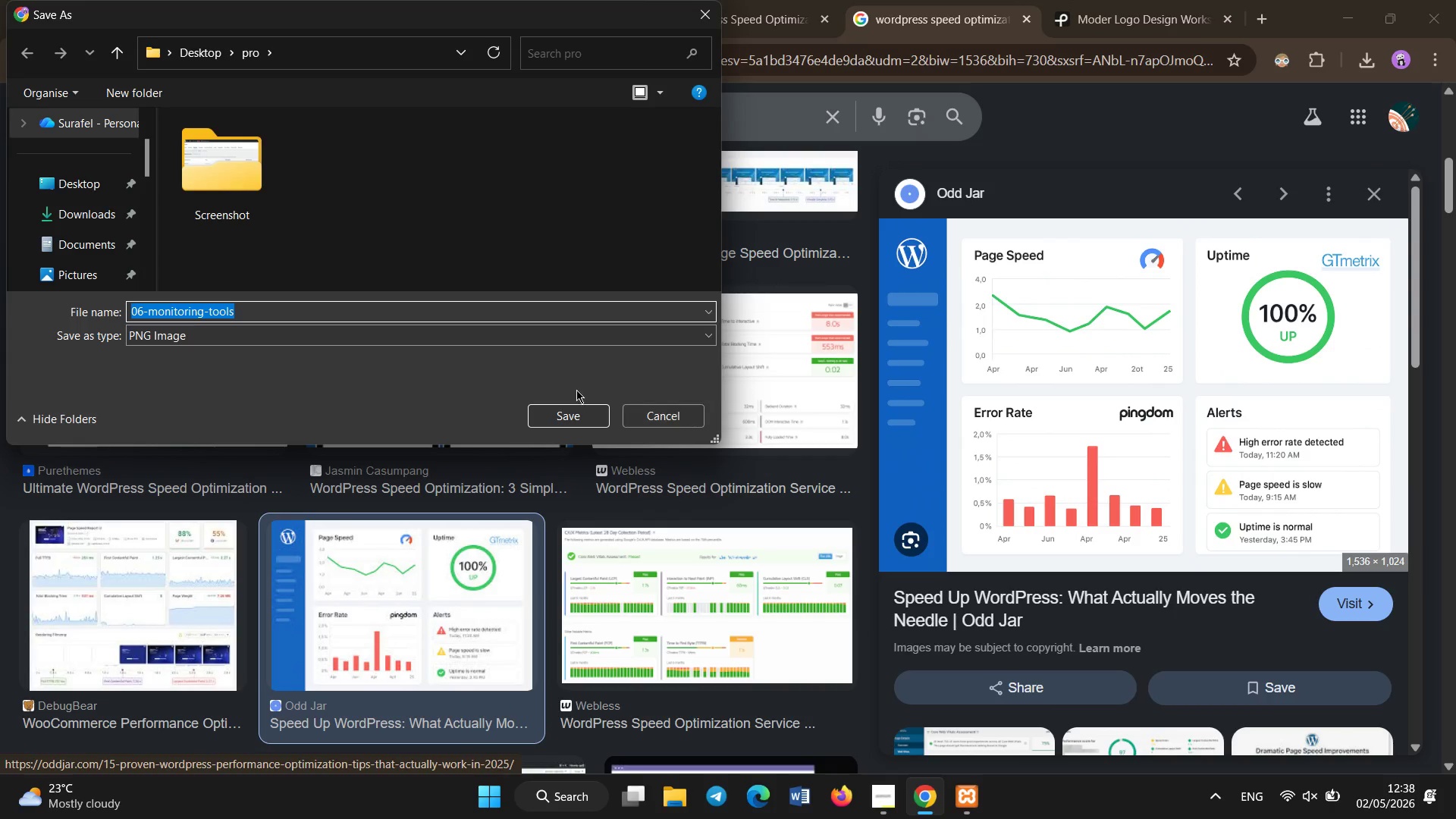 
left_click([571, 426])
 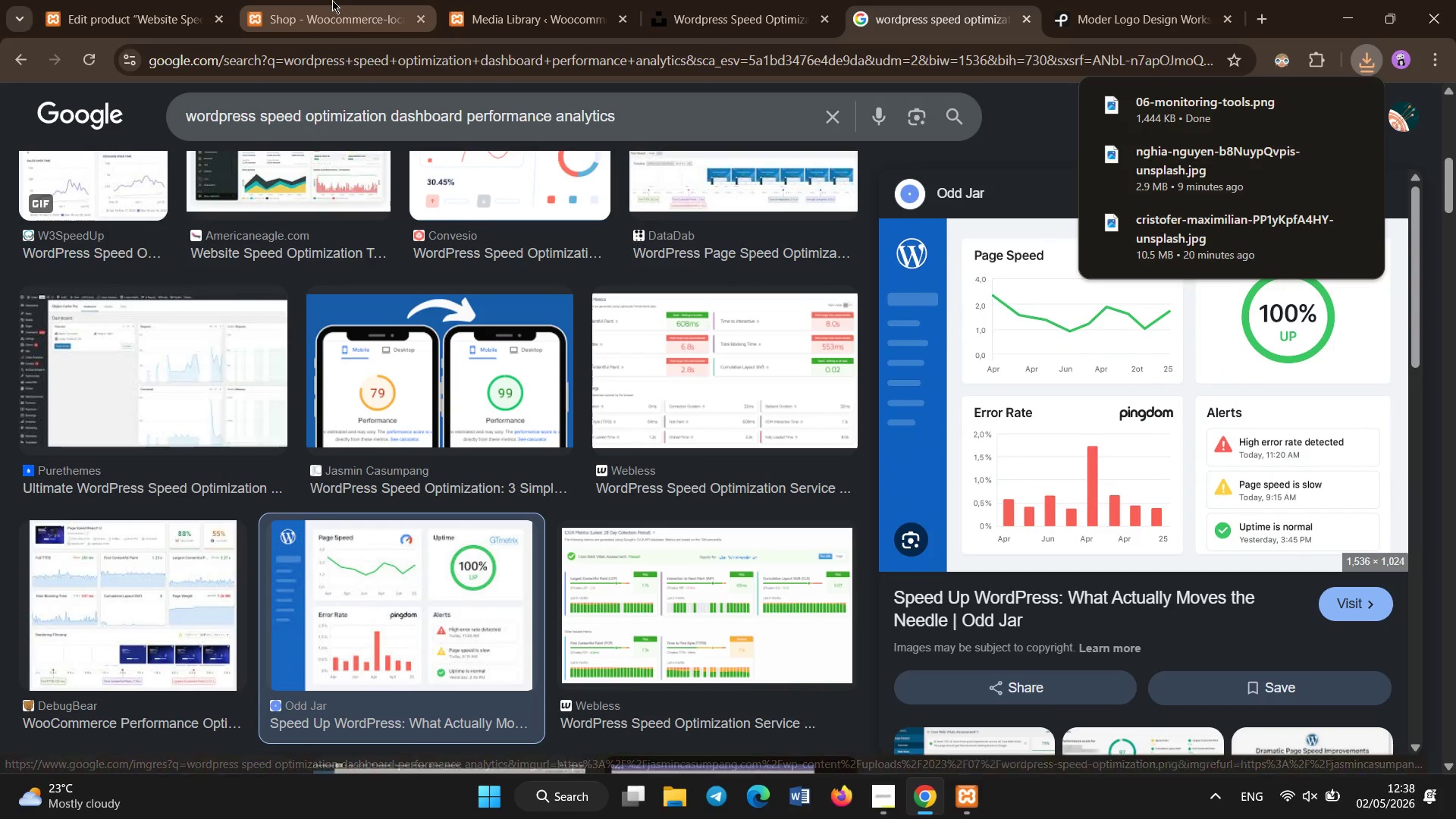 
left_click([197, 0])
 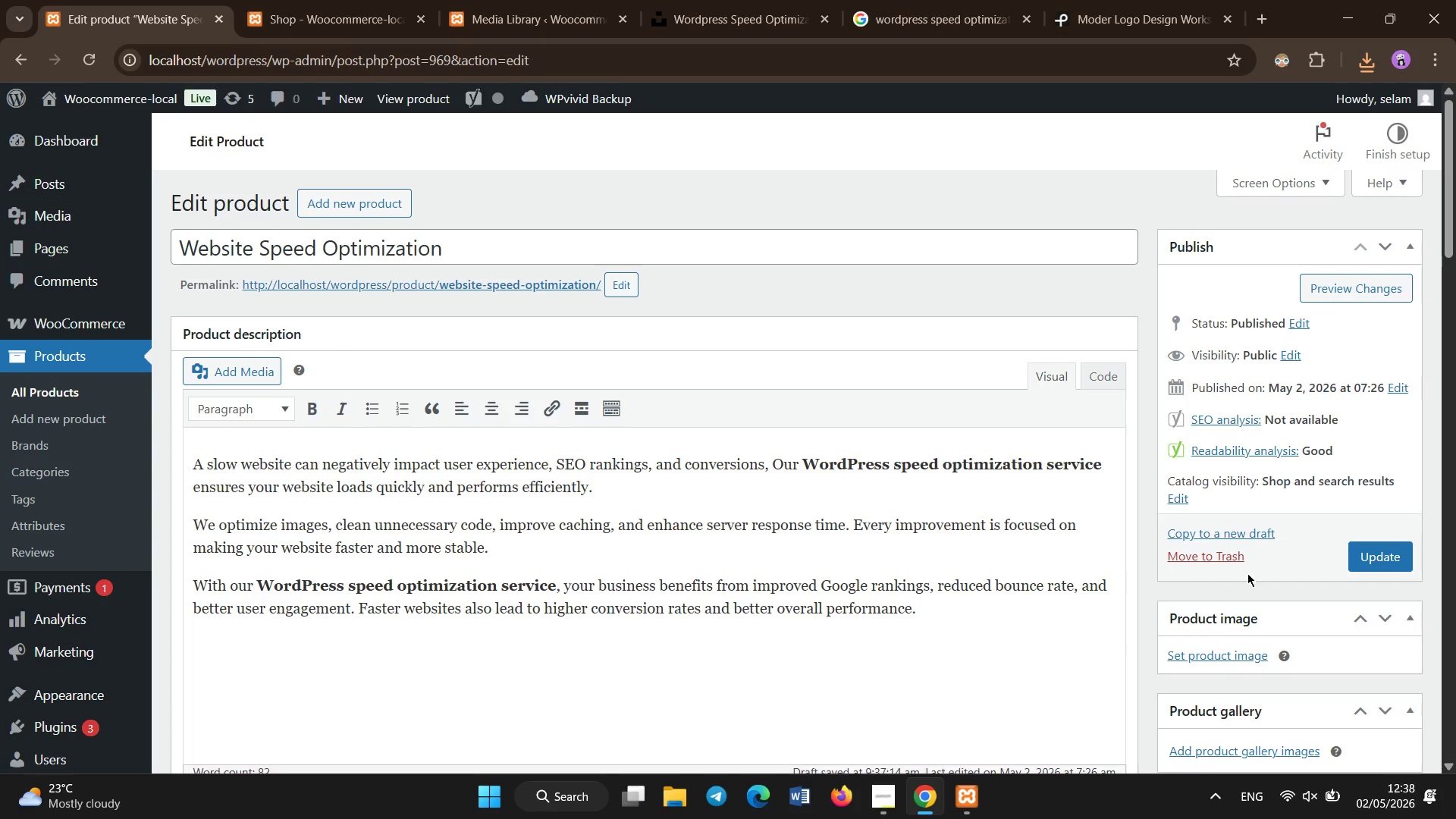 
left_click([1194, 653])
 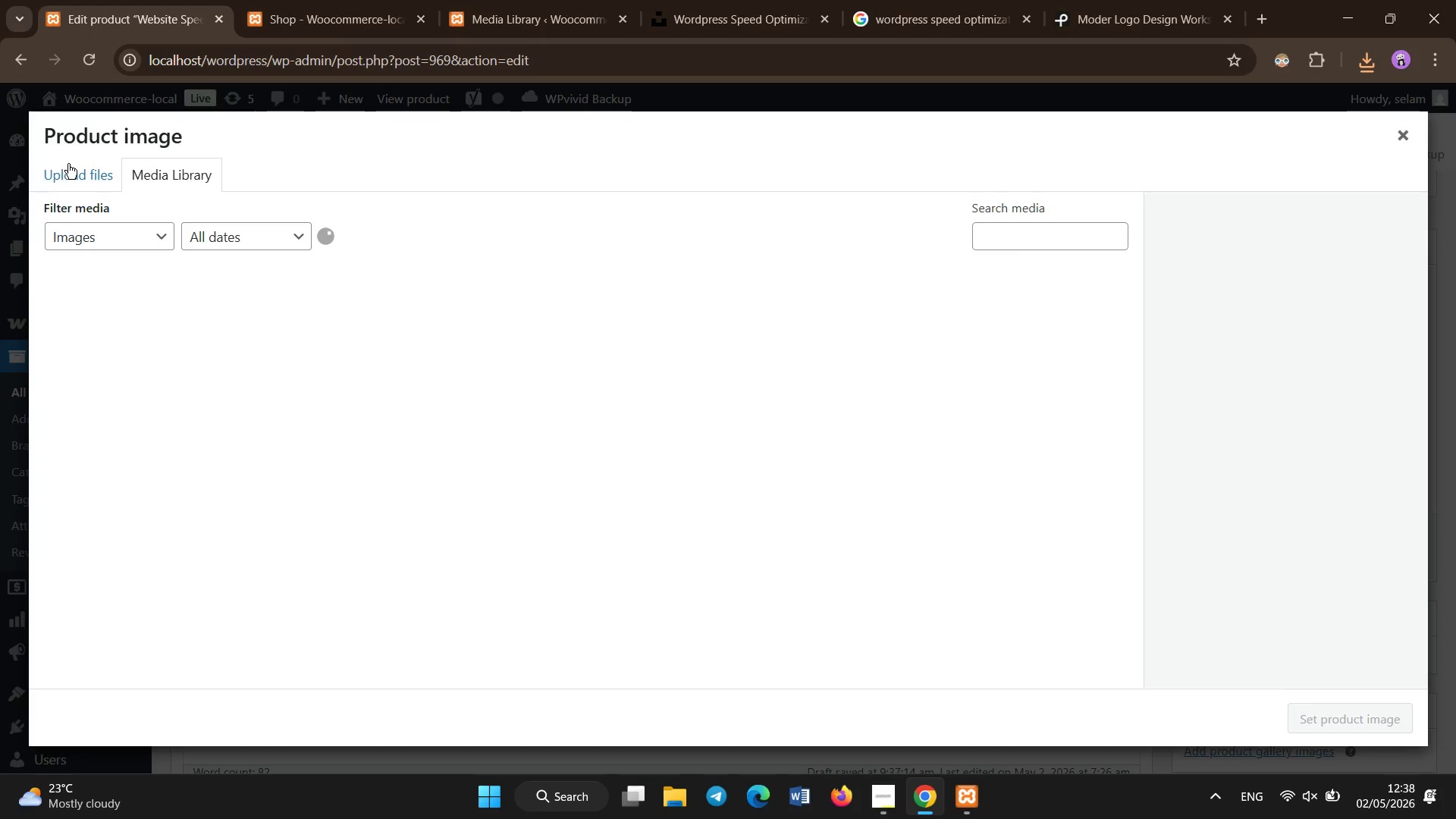 
left_click([70, 170])
 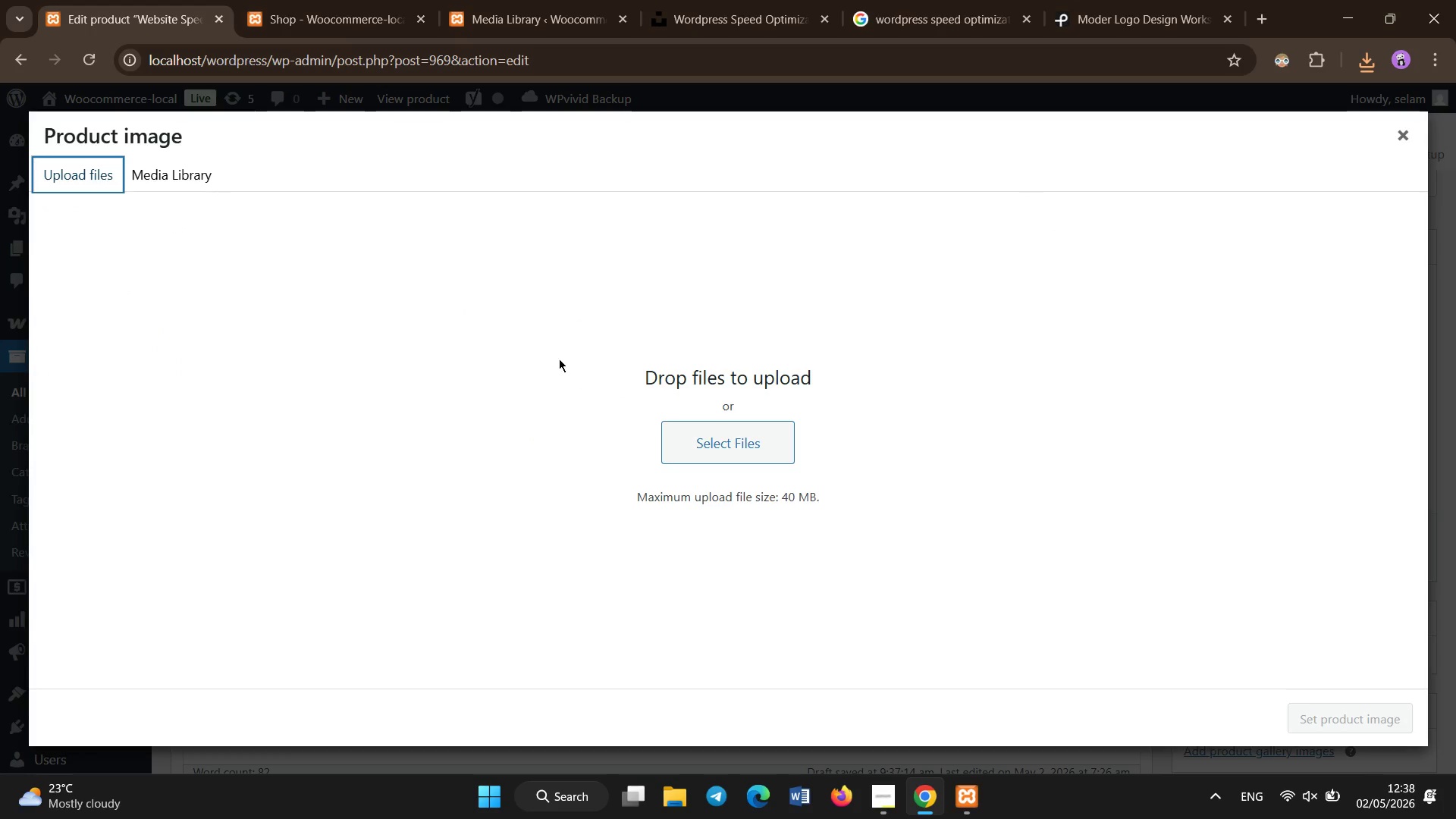 
left_click([682, 434])
 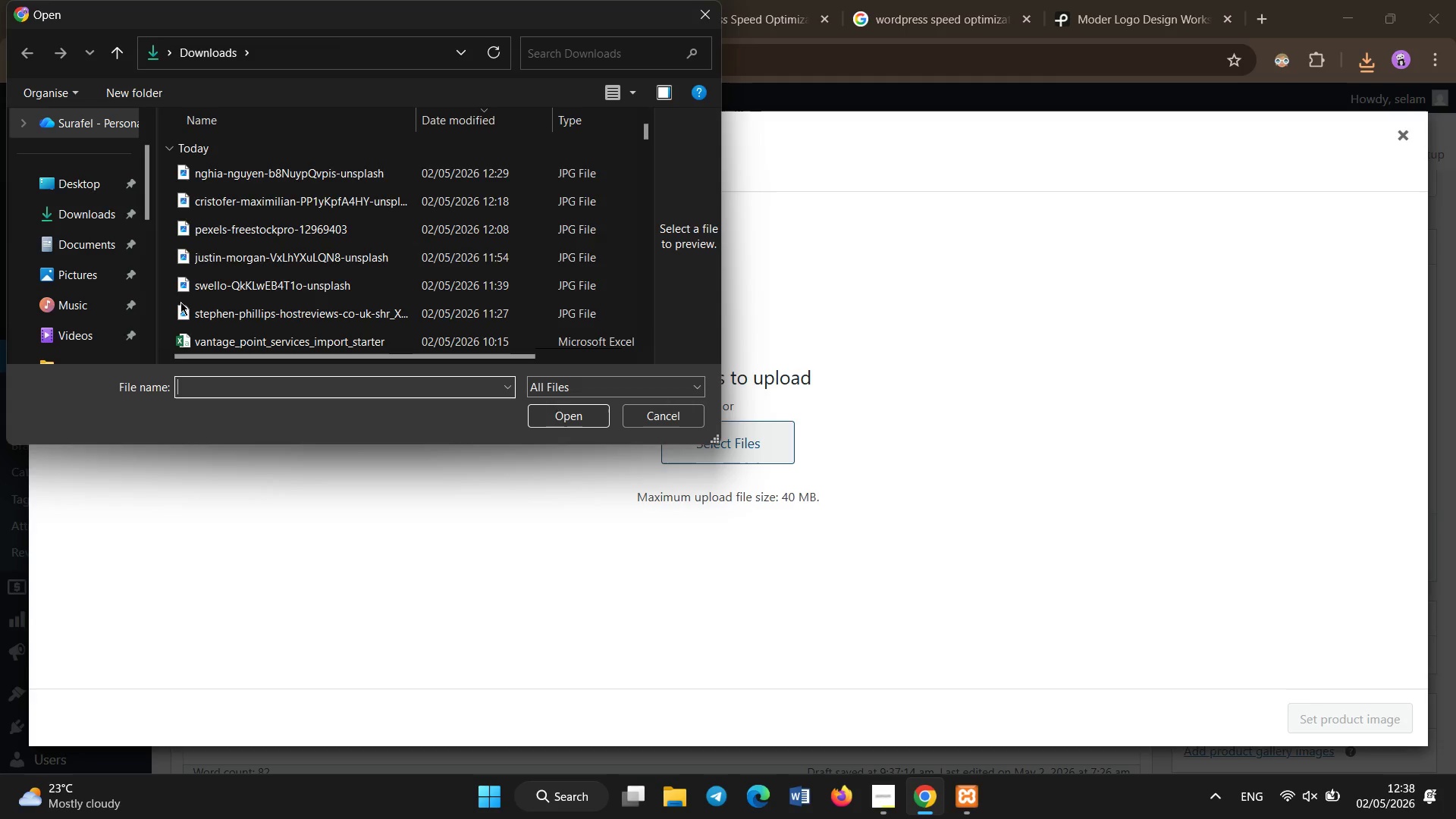 
left_click([118, 351])
 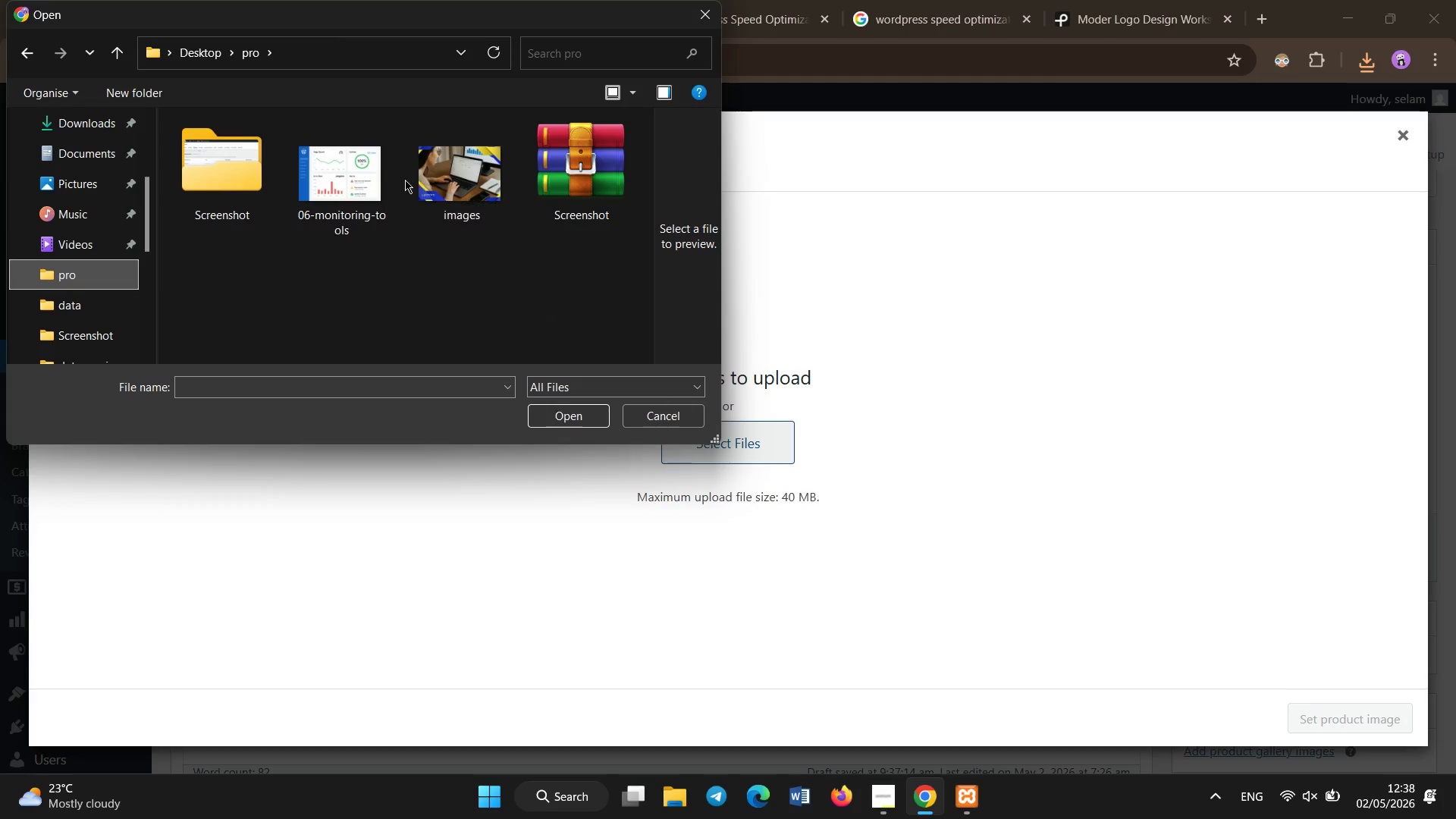 
double_click([391, 177])
 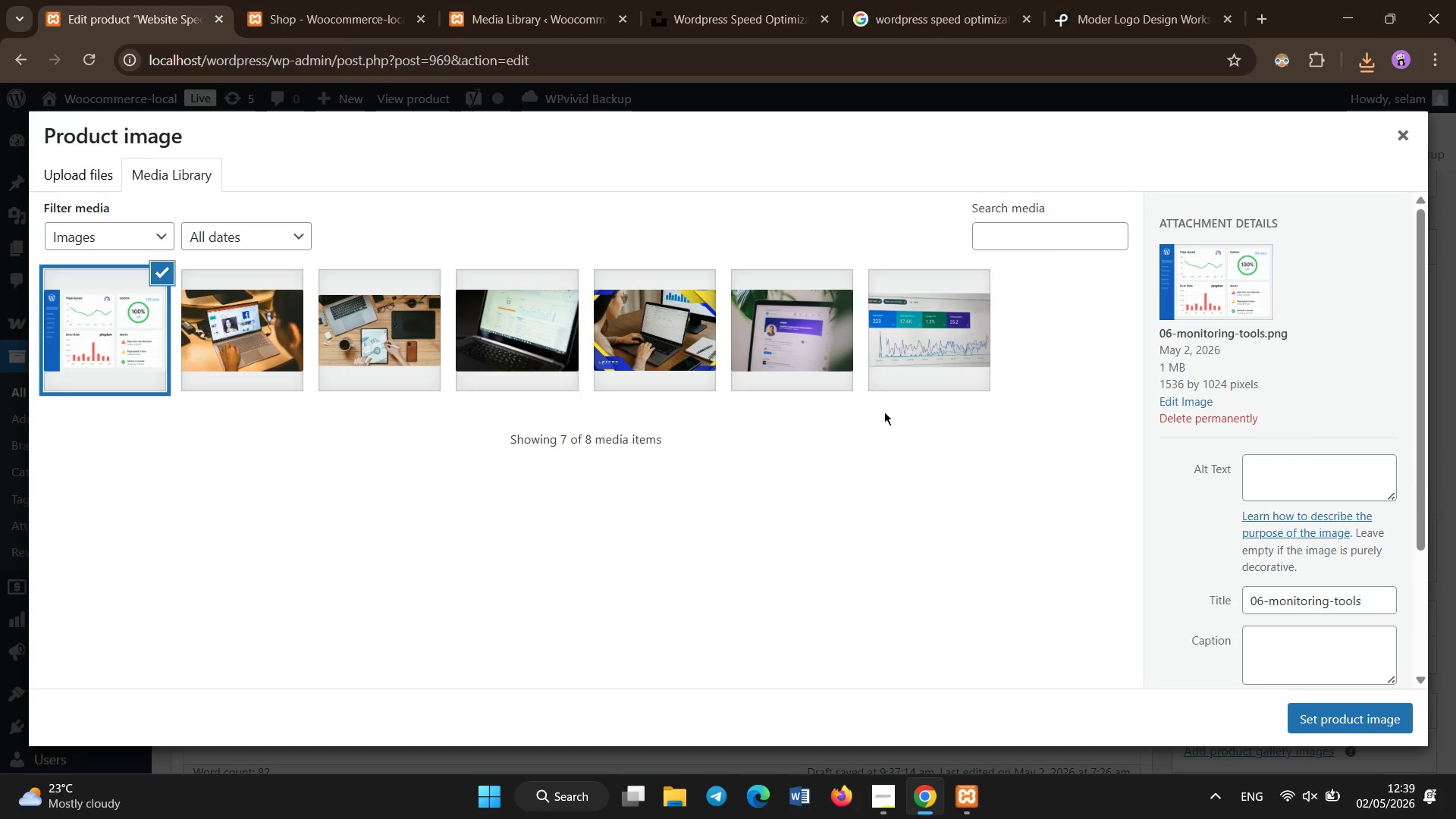 
wait(5.09)
 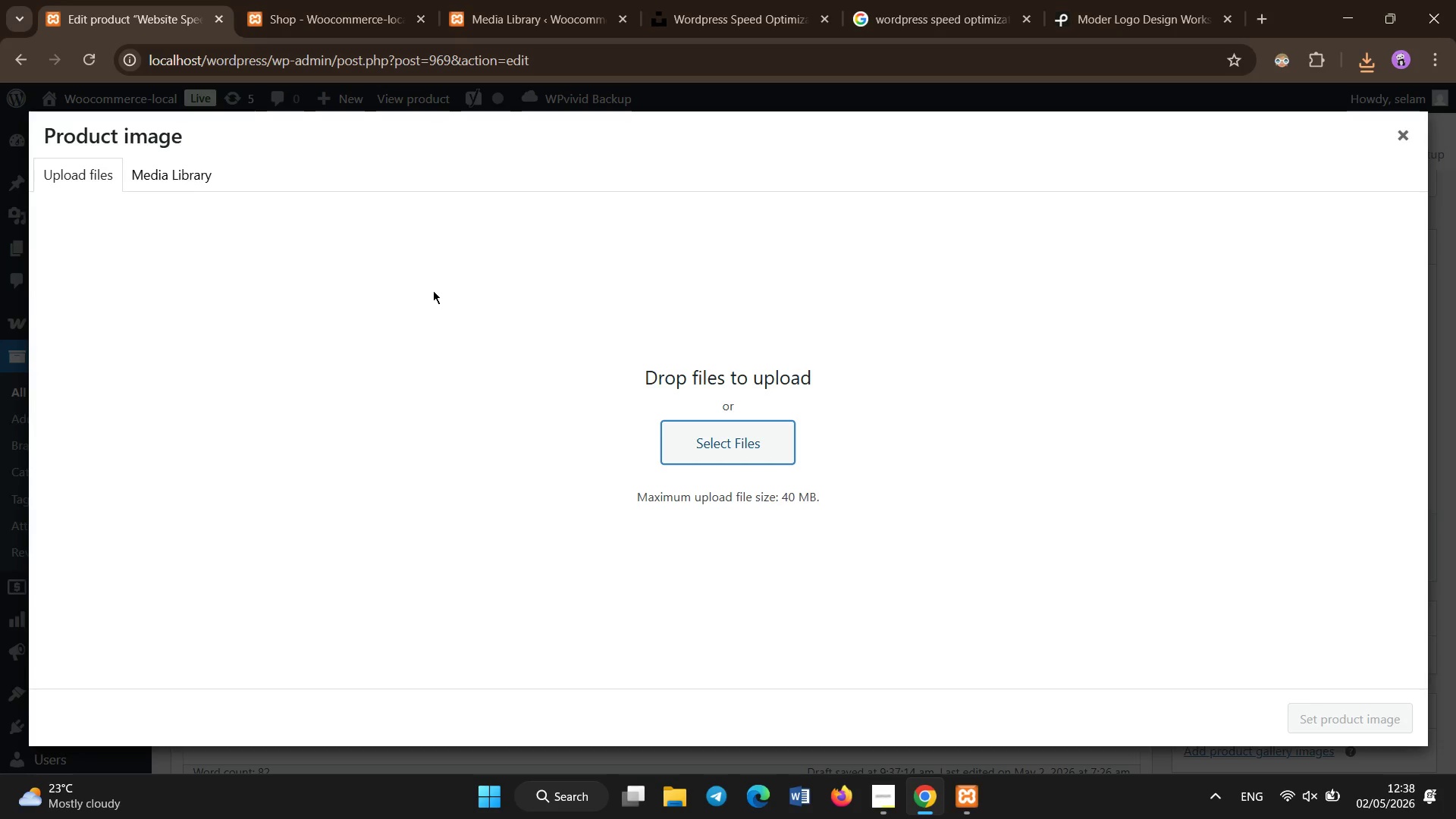 
left_click([1276, 479])
 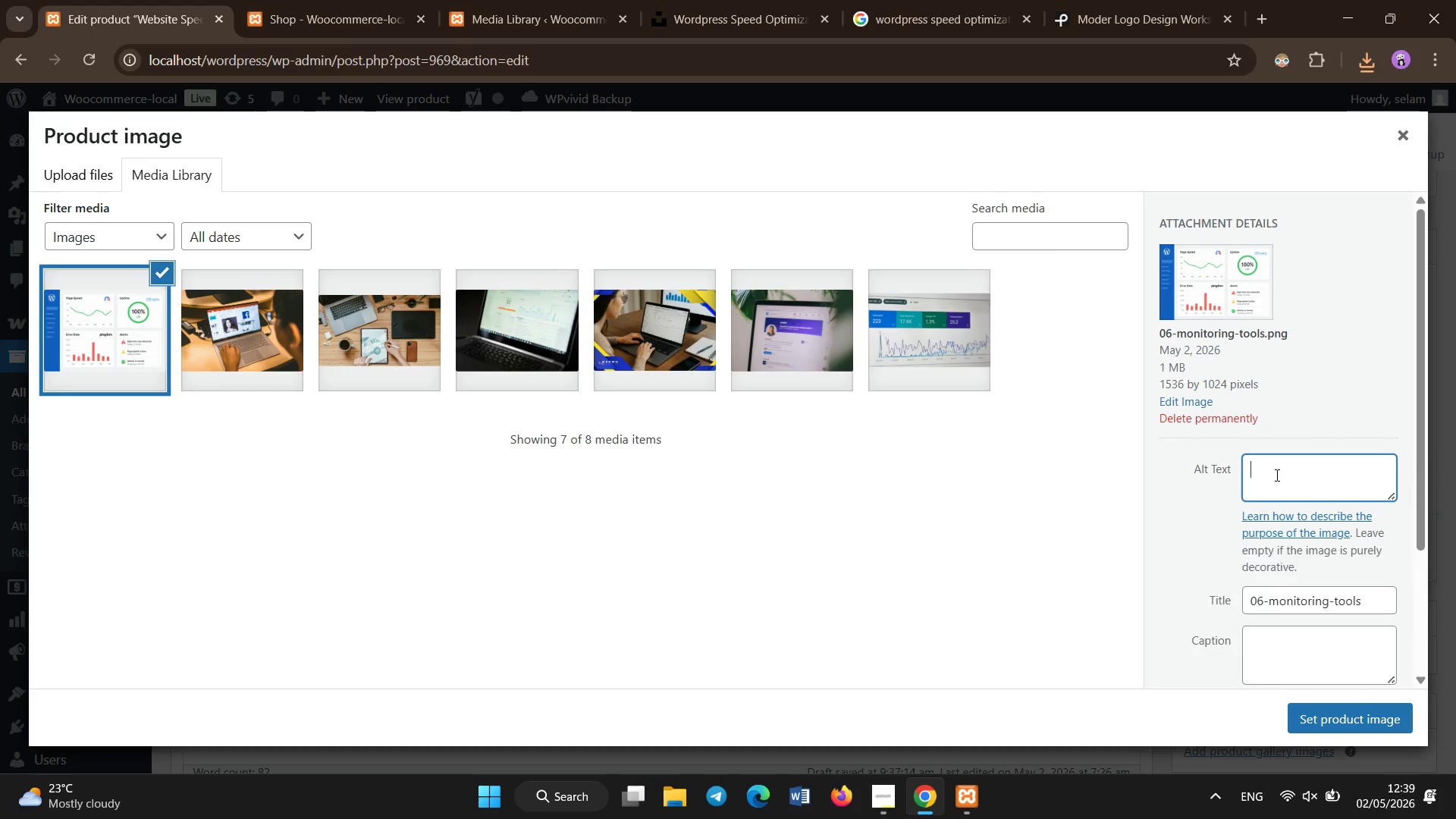 
type(wordpress speed)
 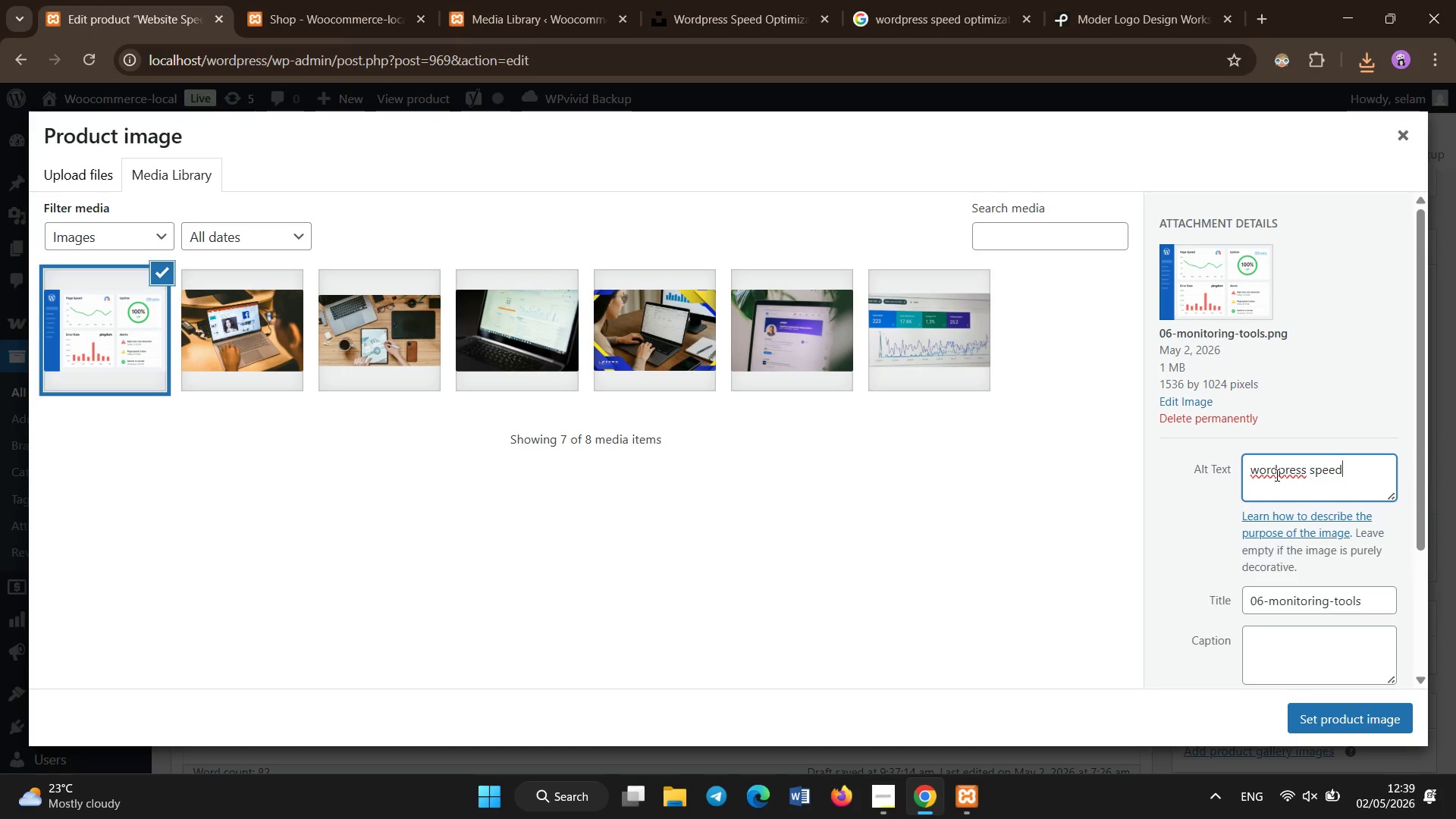 
key(Control+A)
 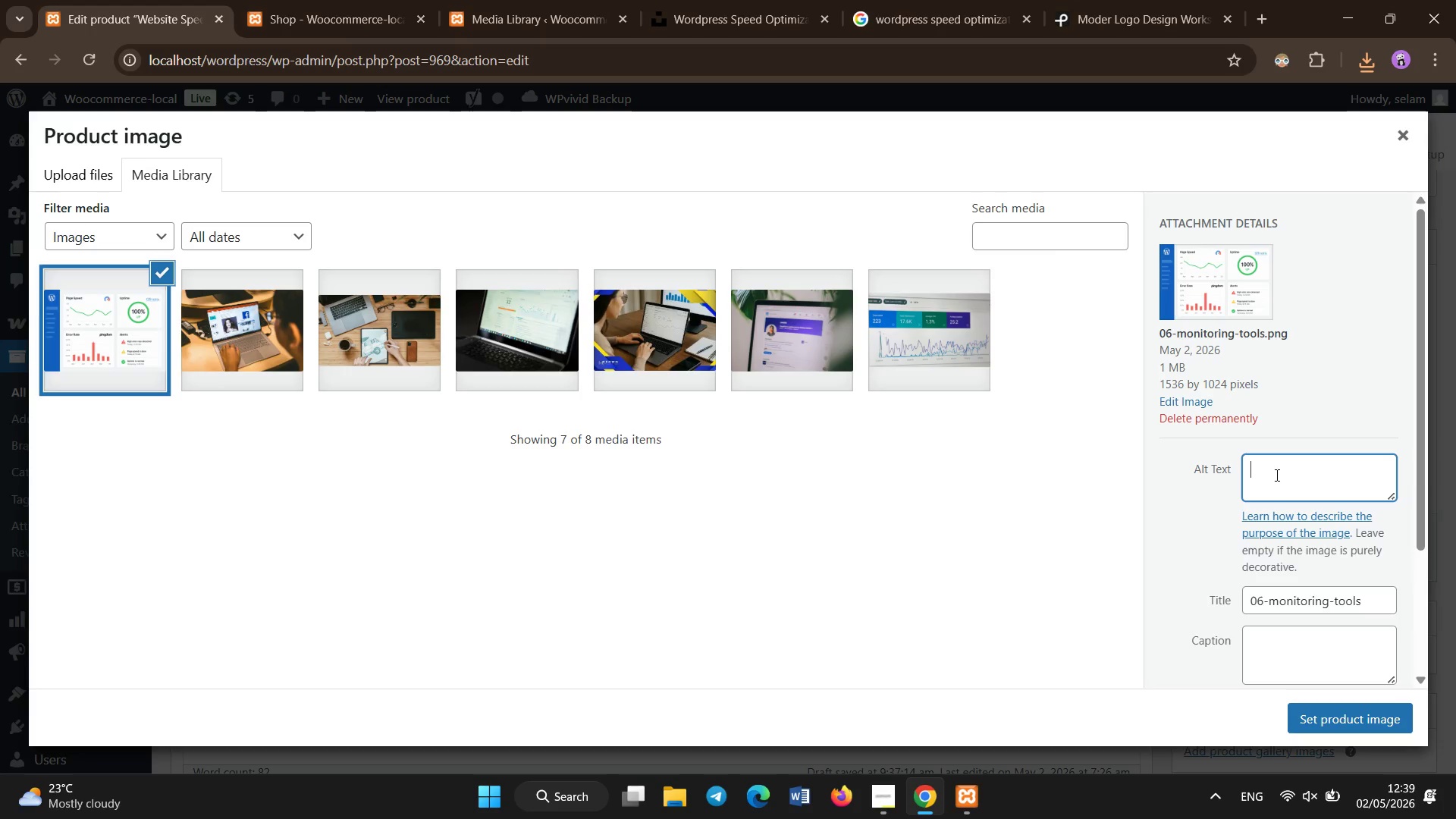 
key(Control+Backspace)
 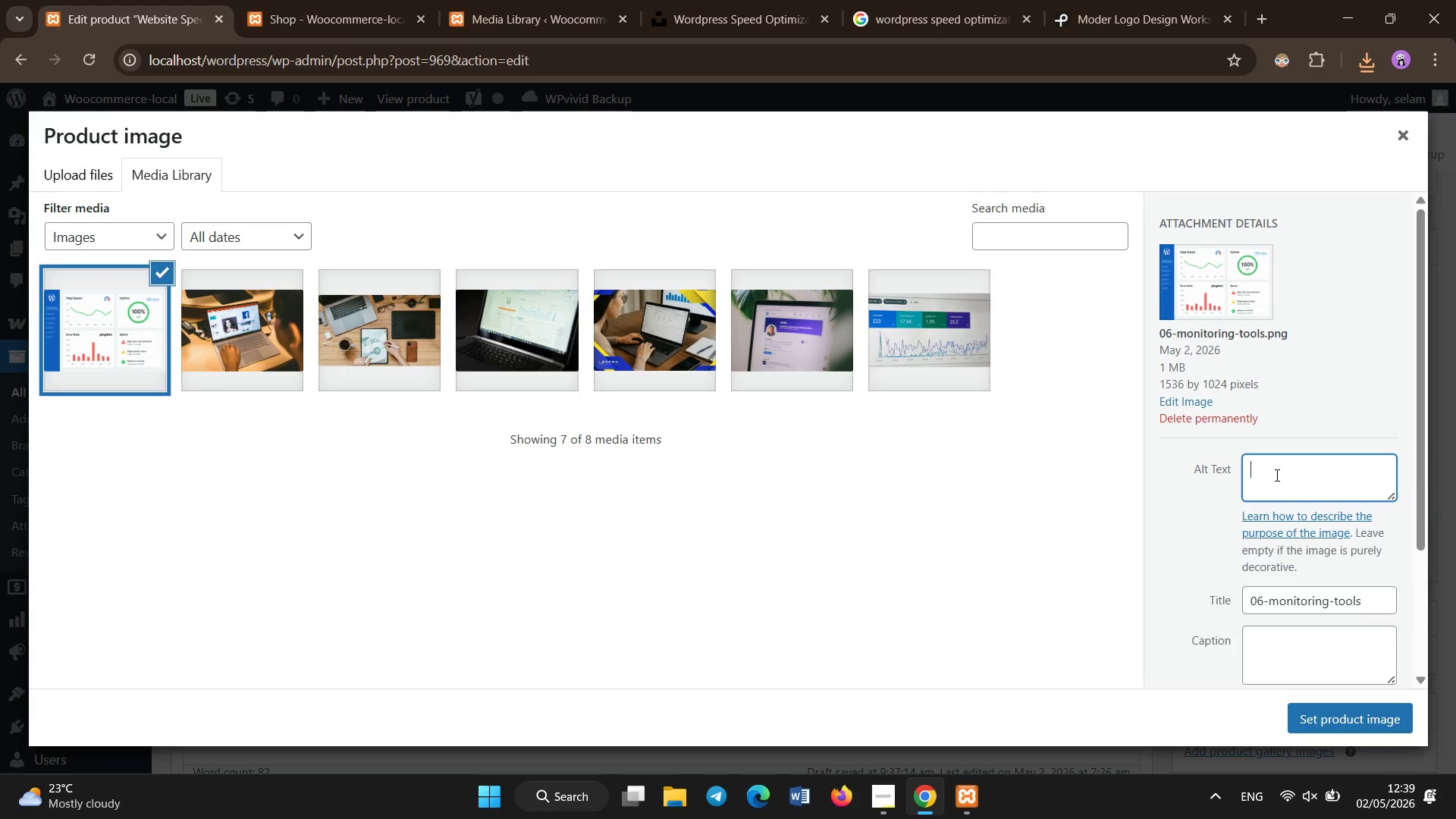 
type(Woed)
 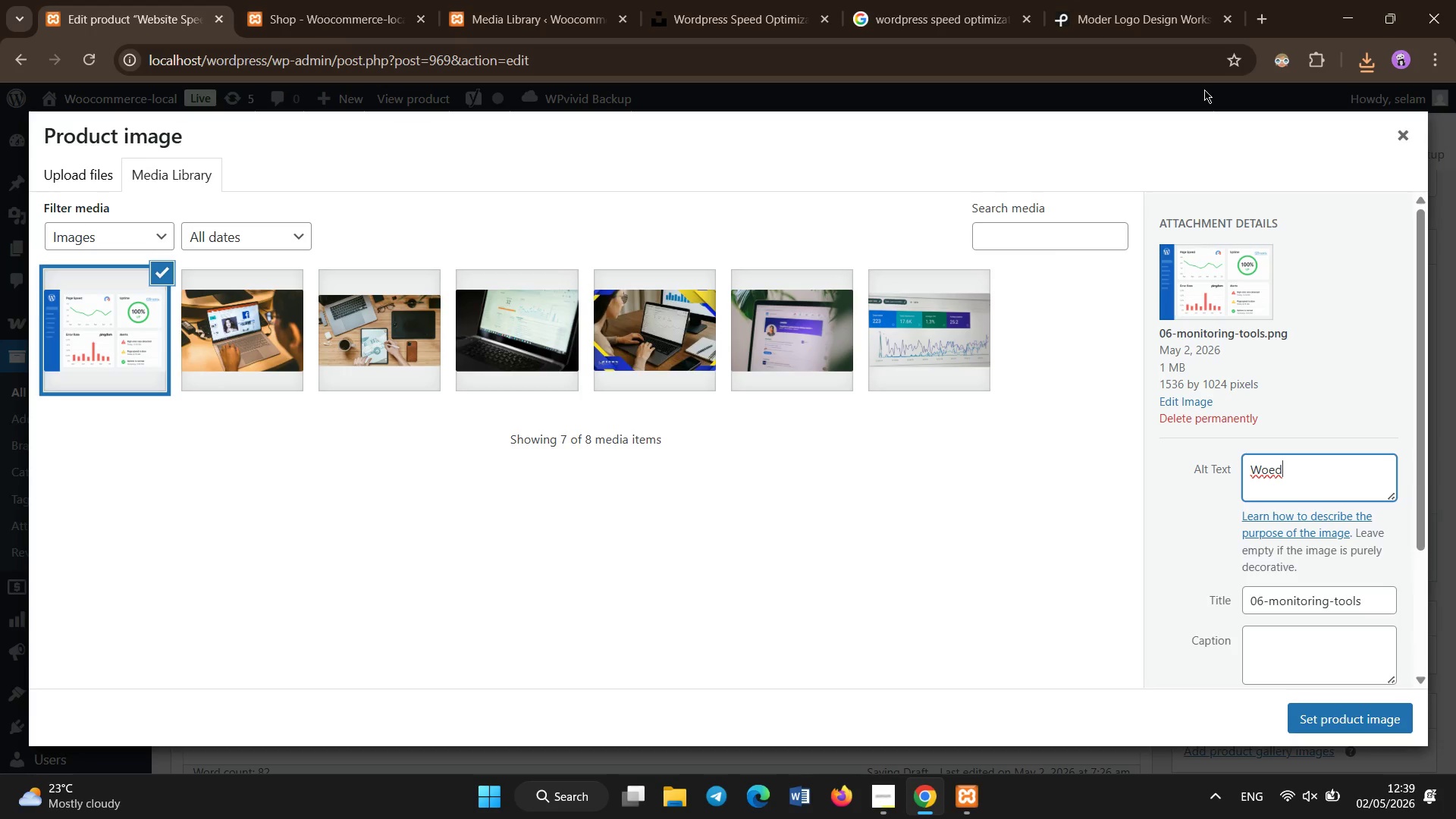 
key(Backspace)
type(rdPress speed optimization service performance improvement loading speed)
 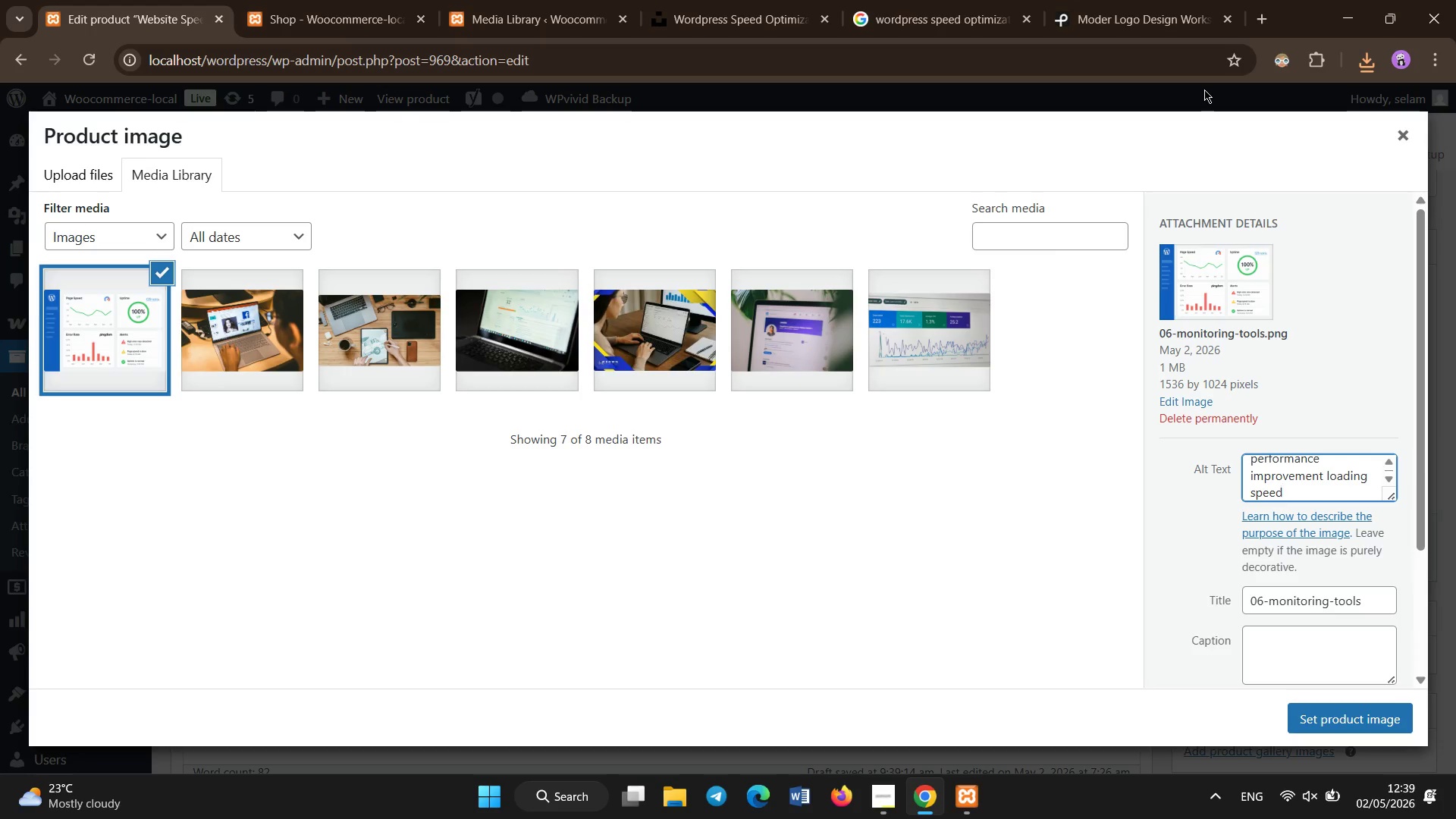 
hold_key(key=ArrowUp, duration=0.91)
 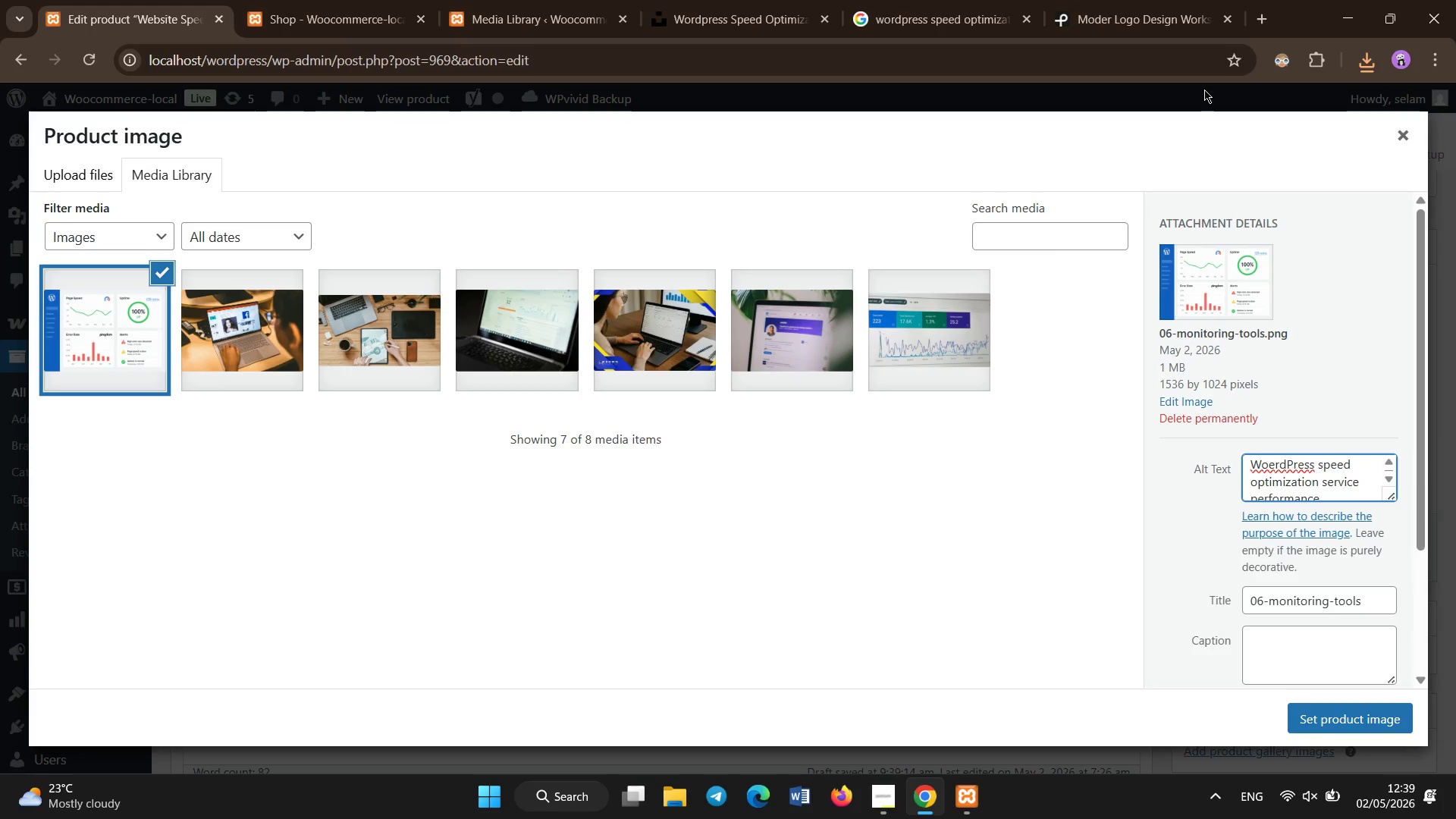 
hold_key(key=ArrowRight, duration=0.66)
 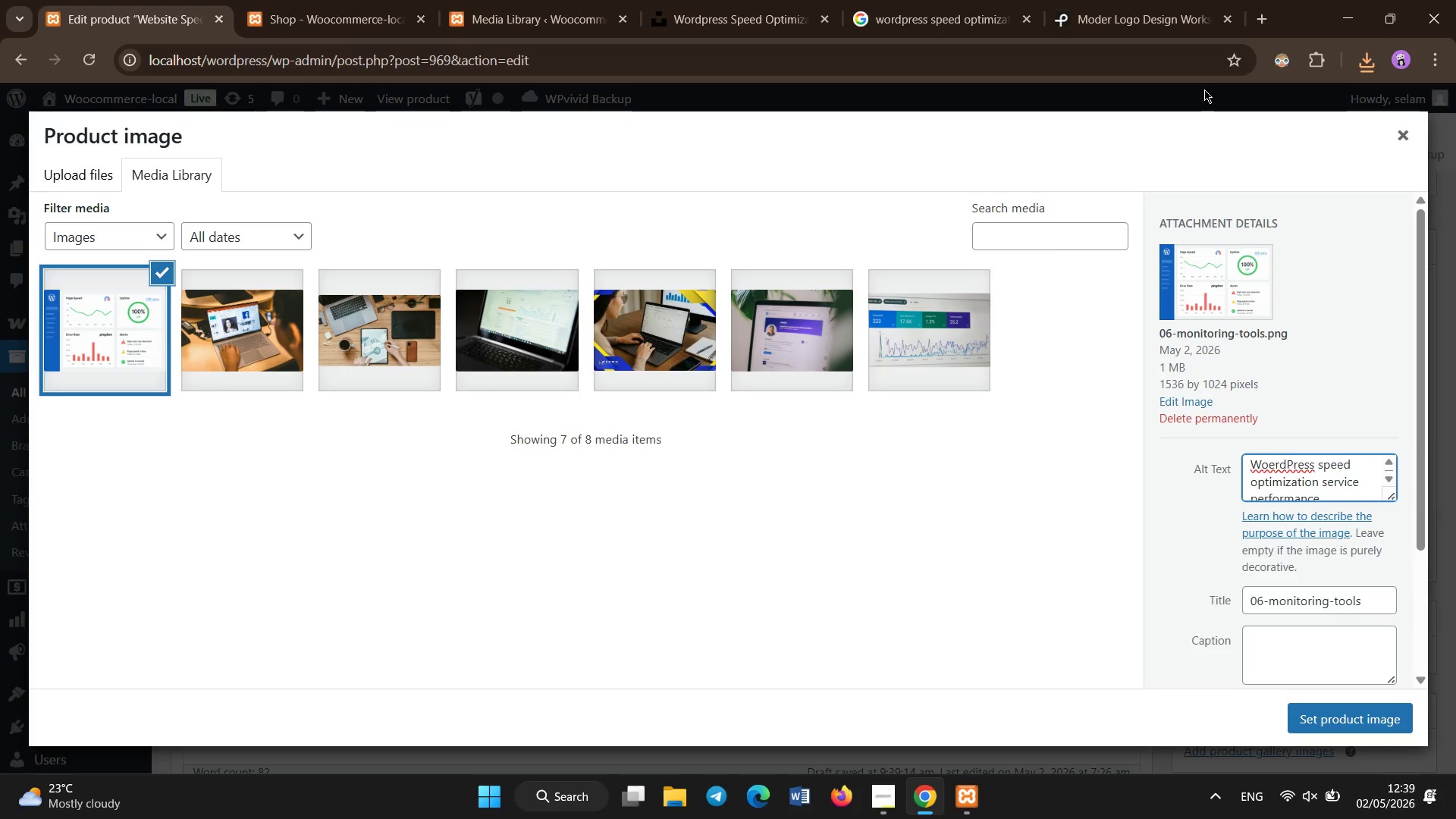 
key(ArrowLeft)
 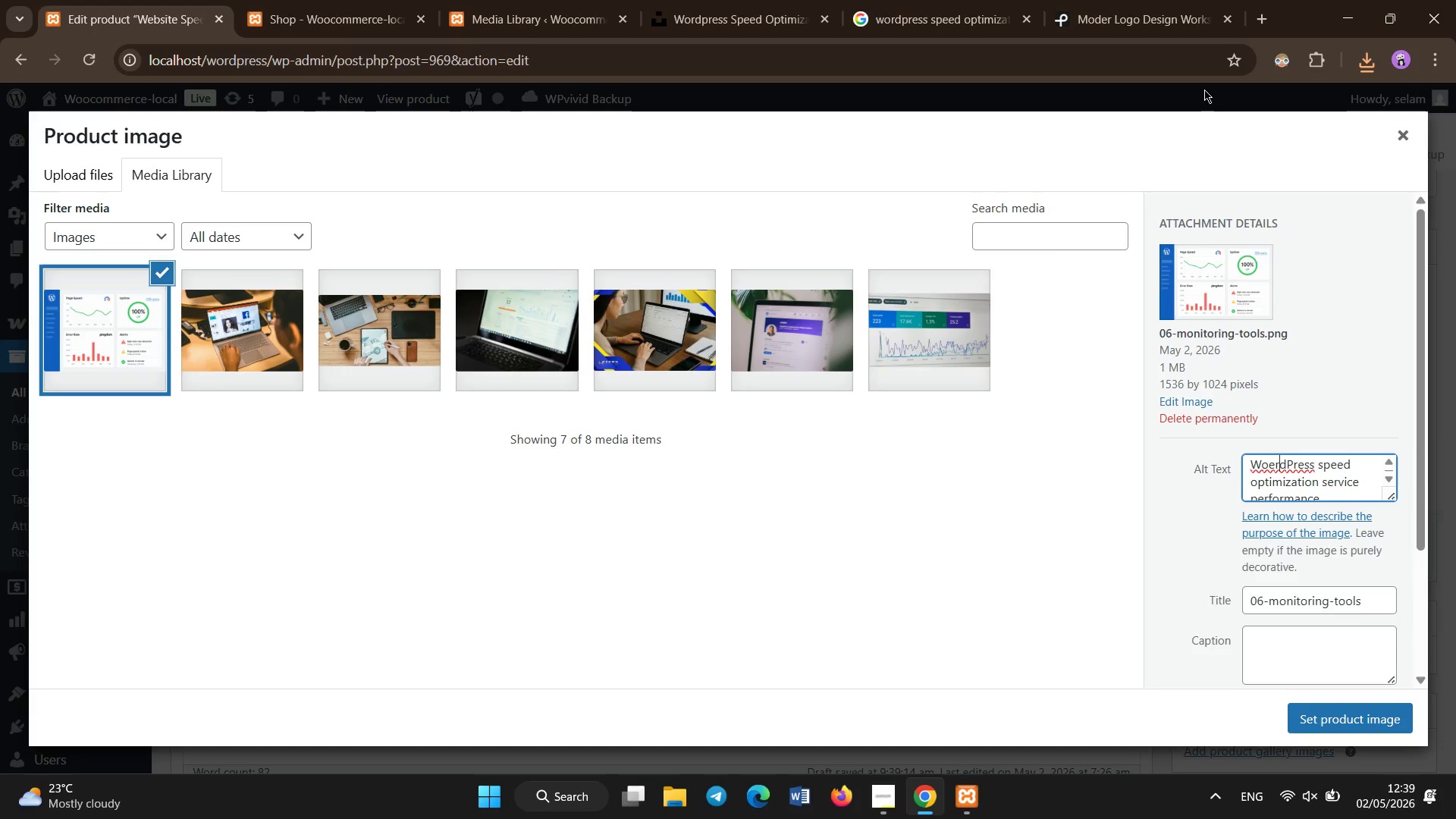 
key(ArrowLeft)
 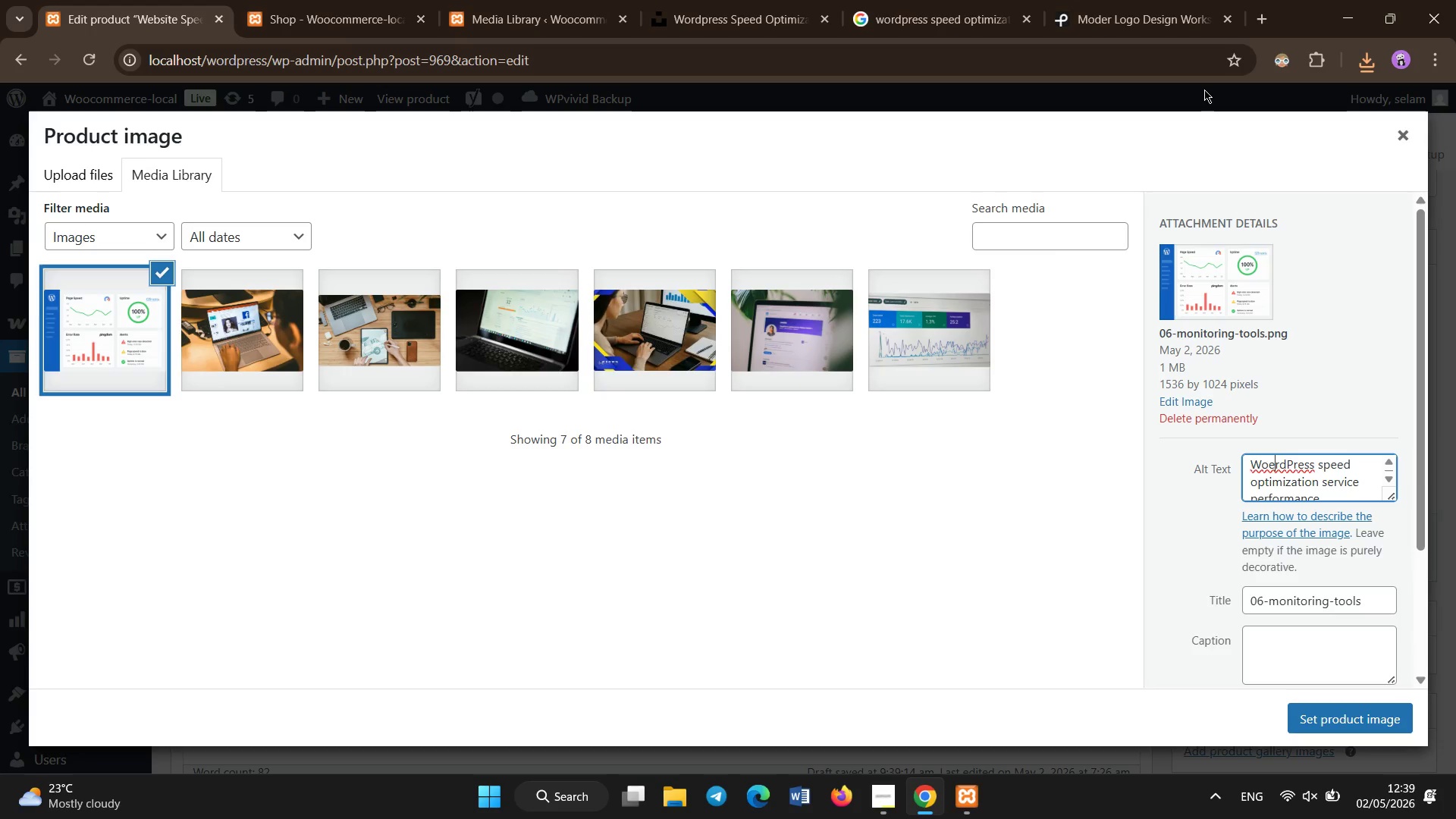 
key(ArrowLeft)
 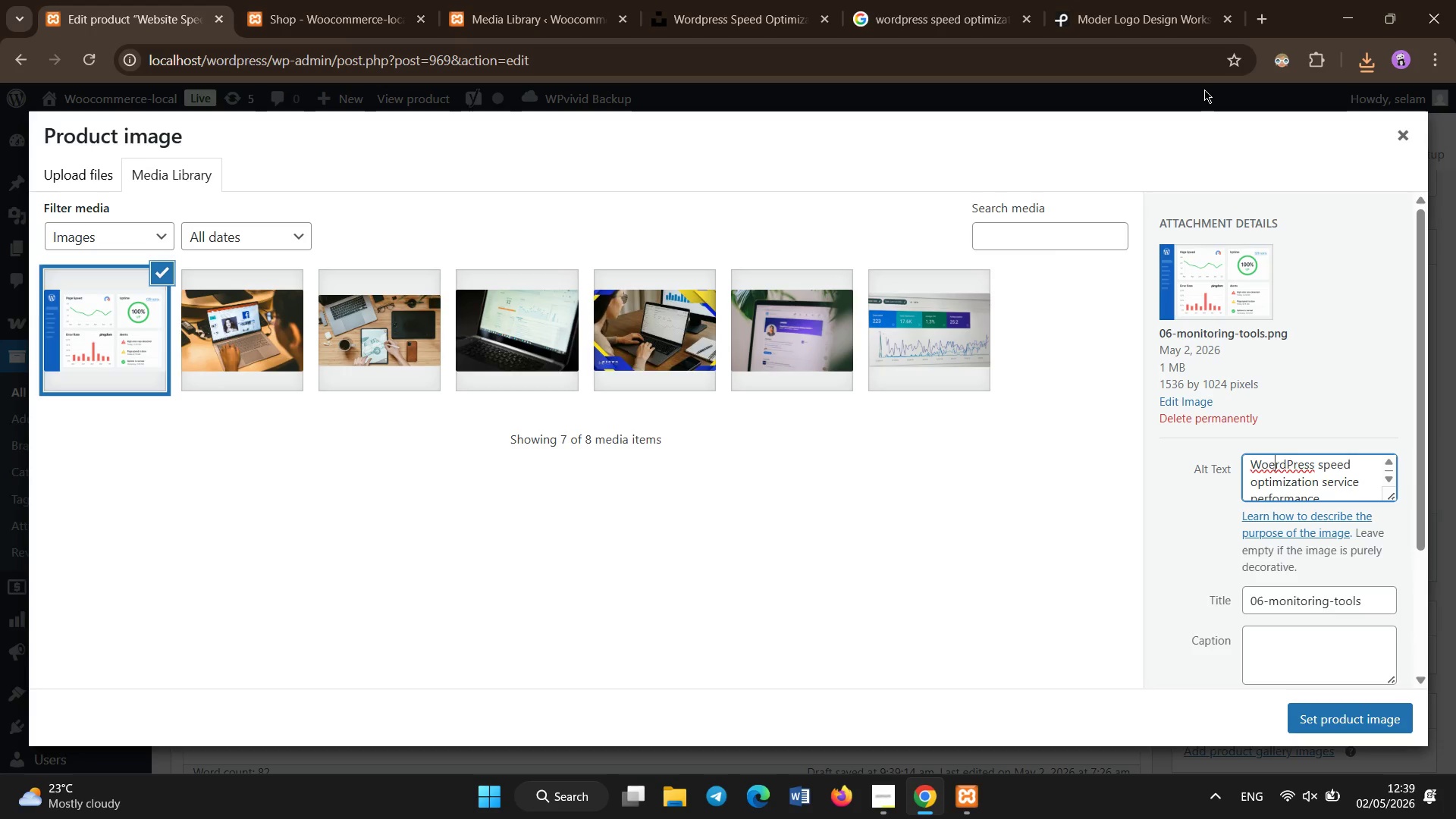 
key(Backspace)
 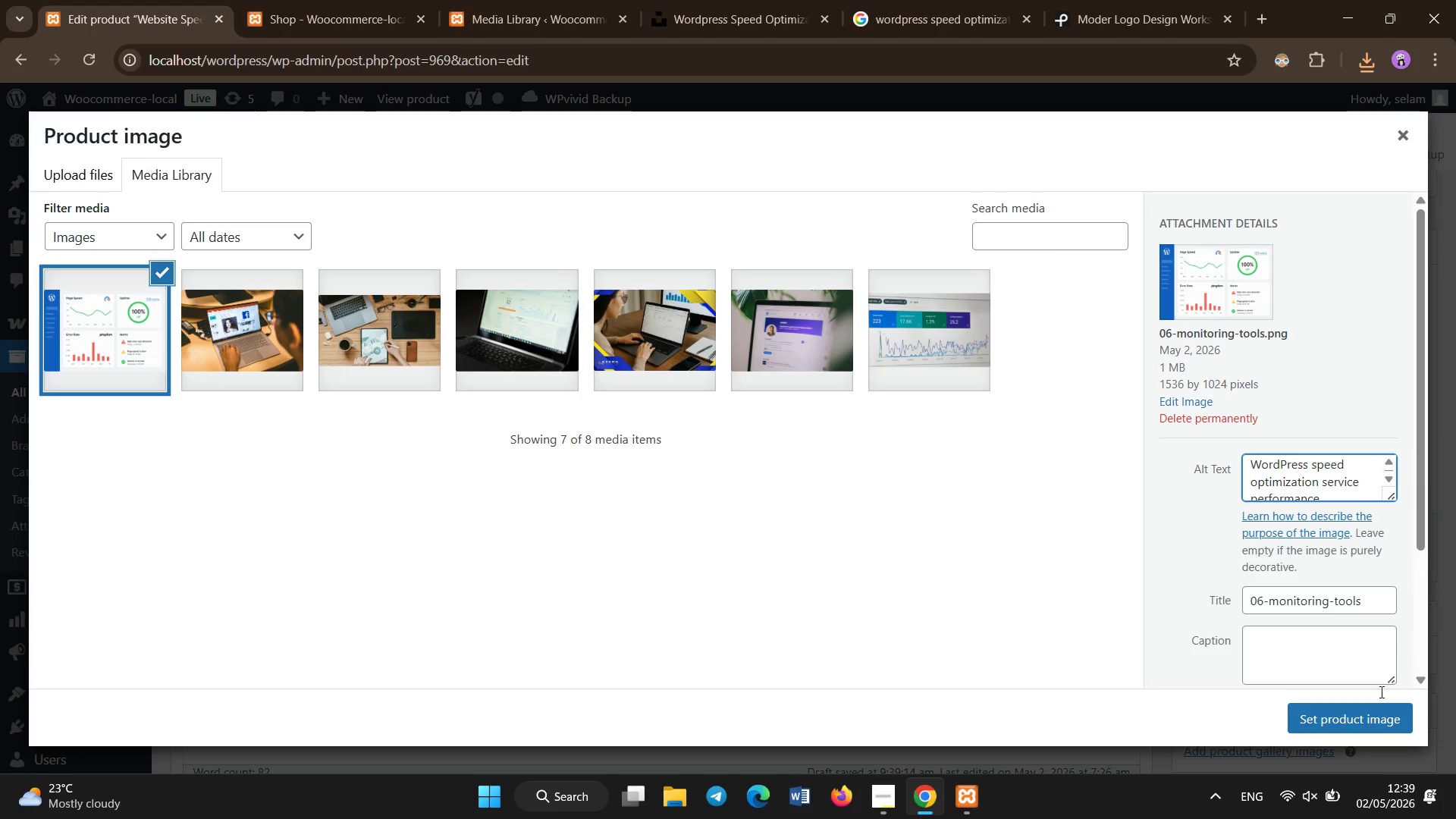 
left_click([1383, 723])
 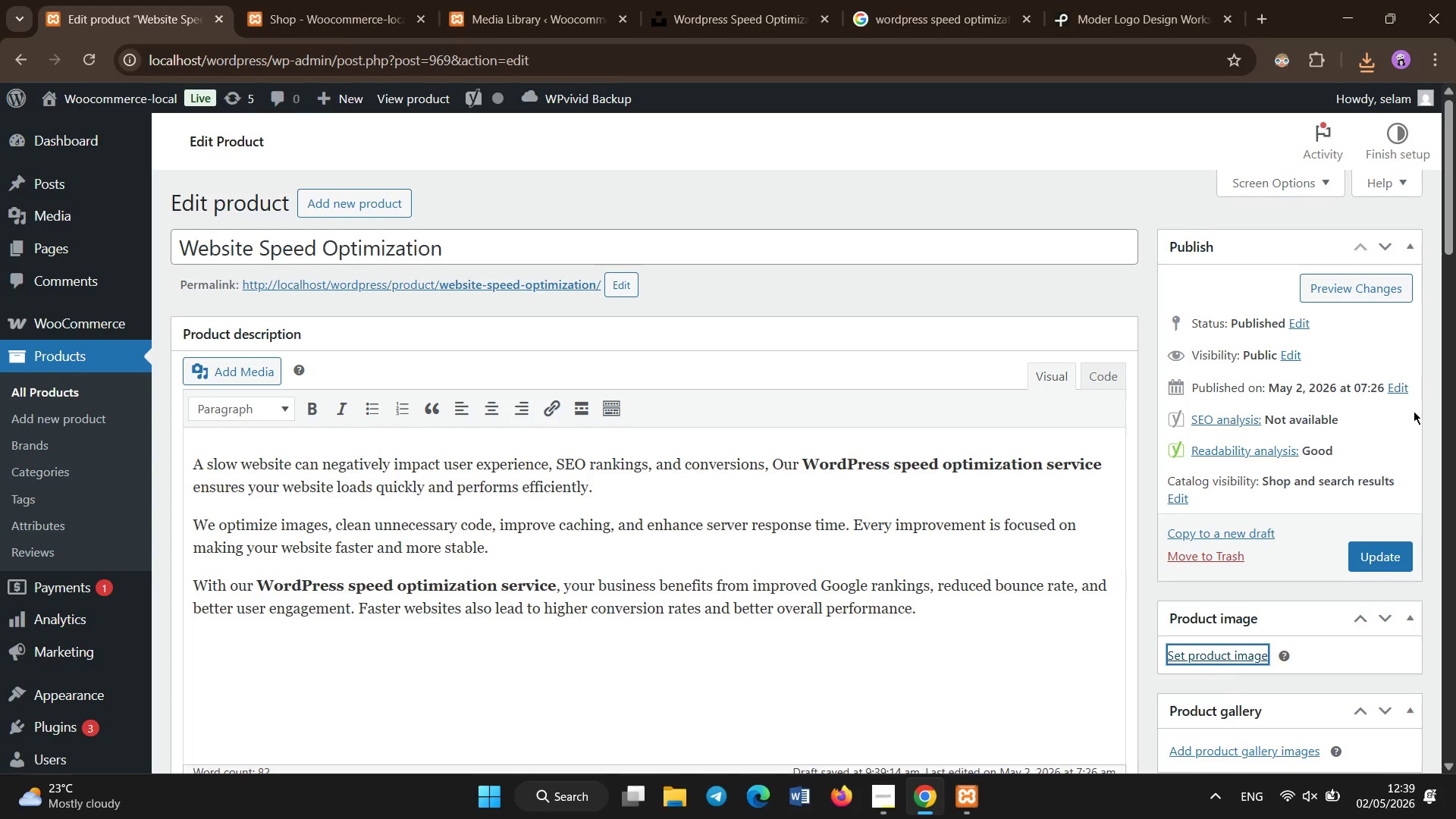 
scroll: coordinate [1225, 598], scroll_direction: down, amount: 10.0
 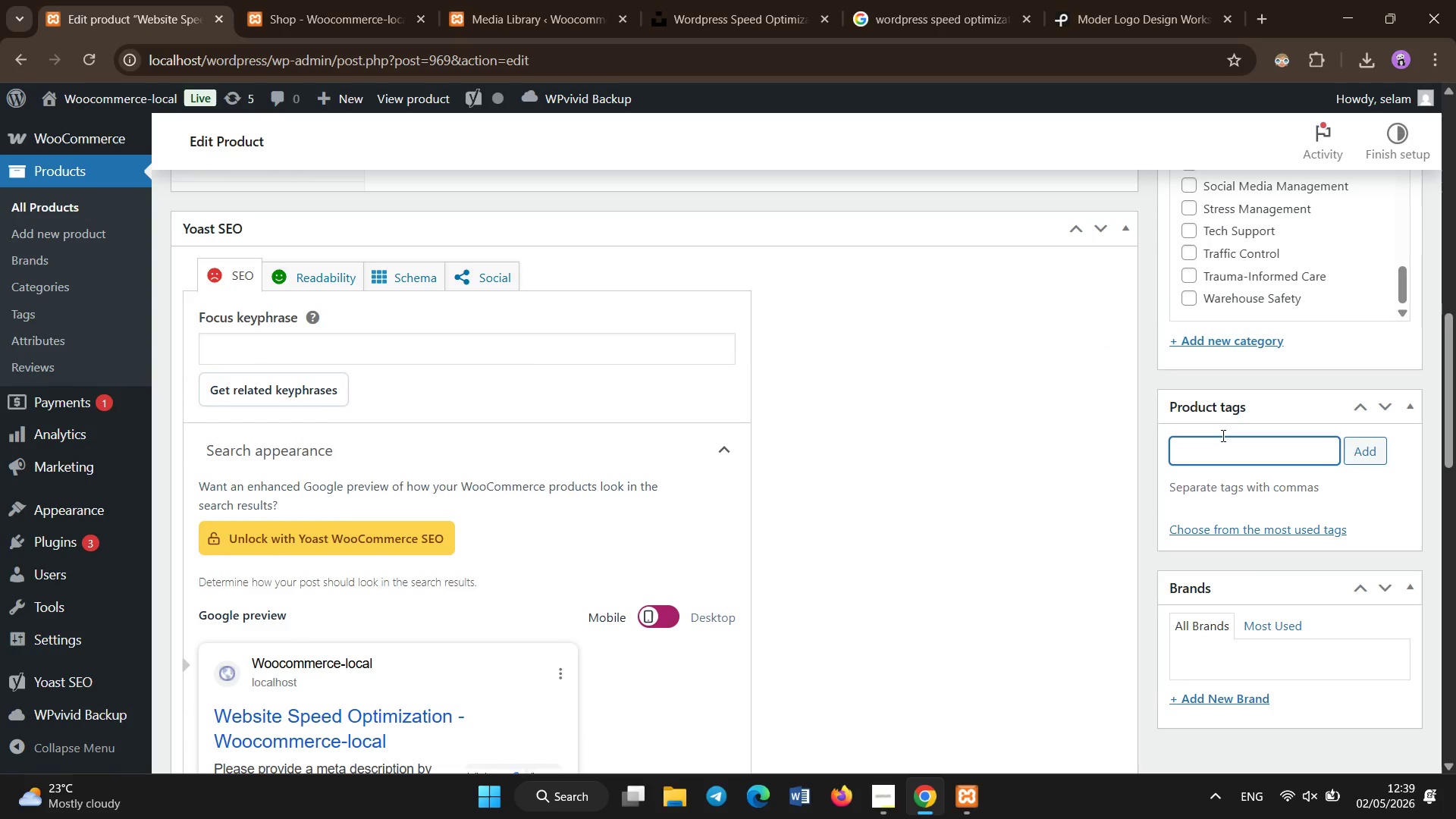 
type(Wpr)
key(Backspace)
key(Backspace)
type(ordp)
key(Backspace)
type(Press speed)
 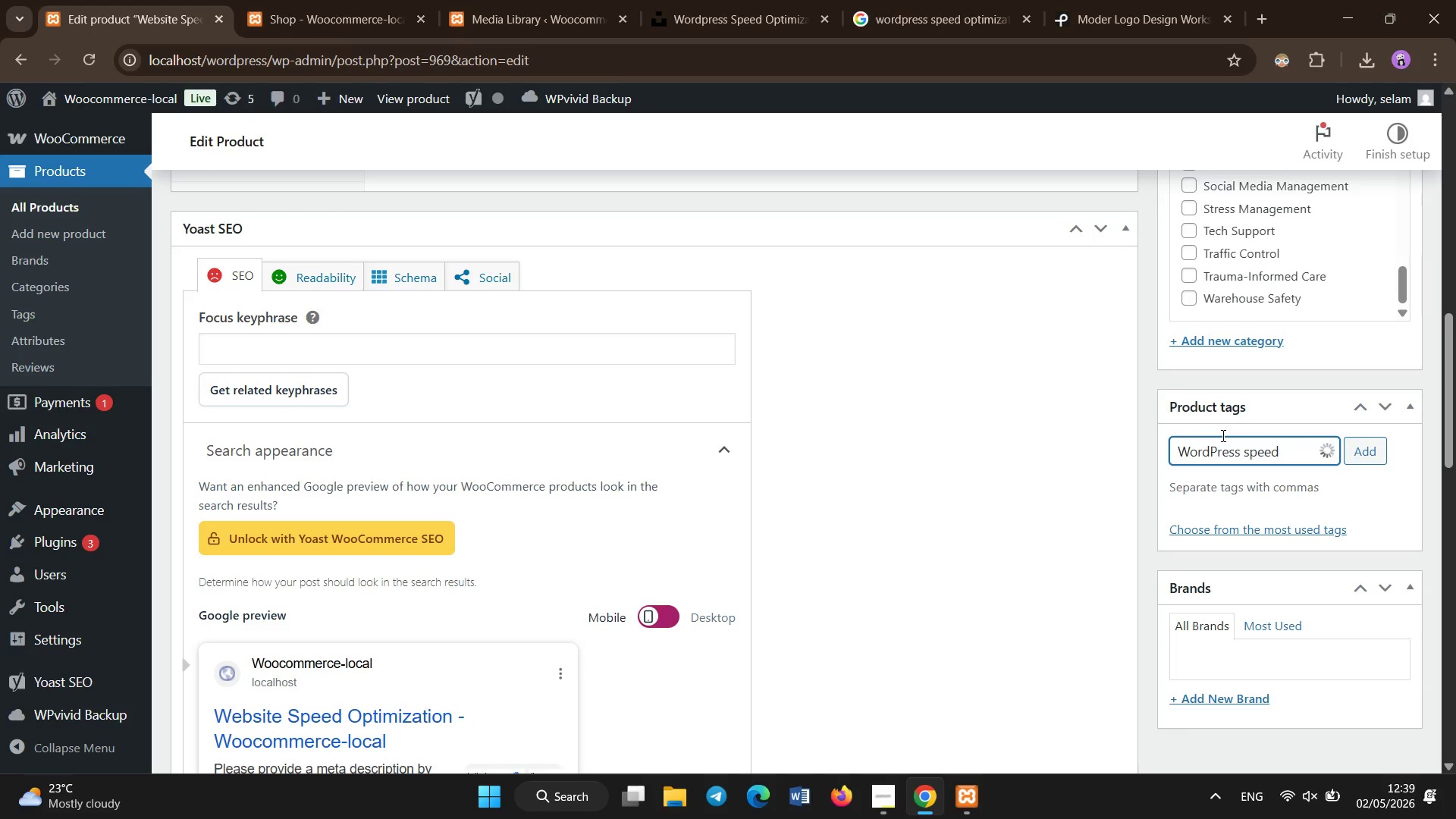 
 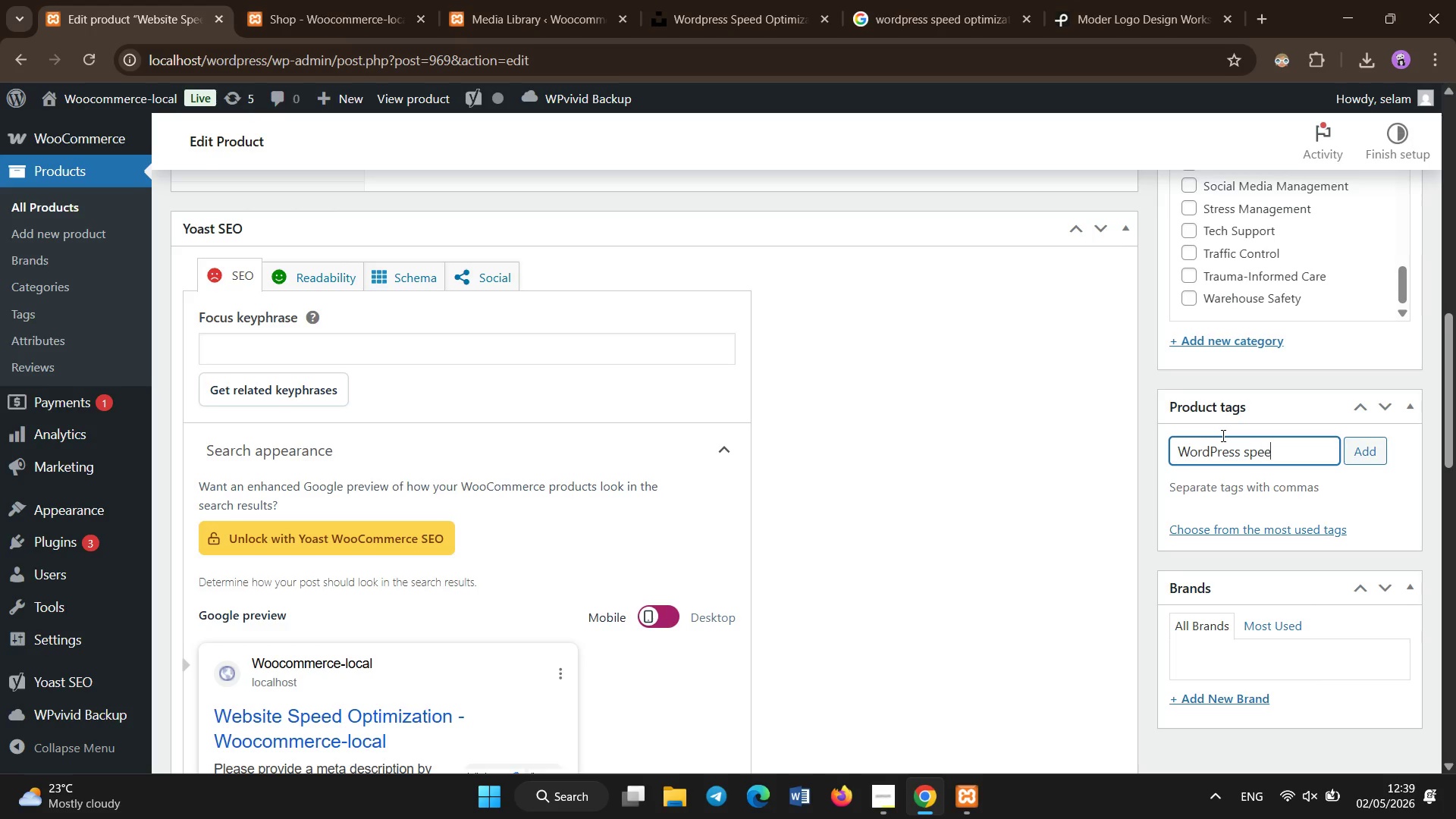 
key(Enter)
 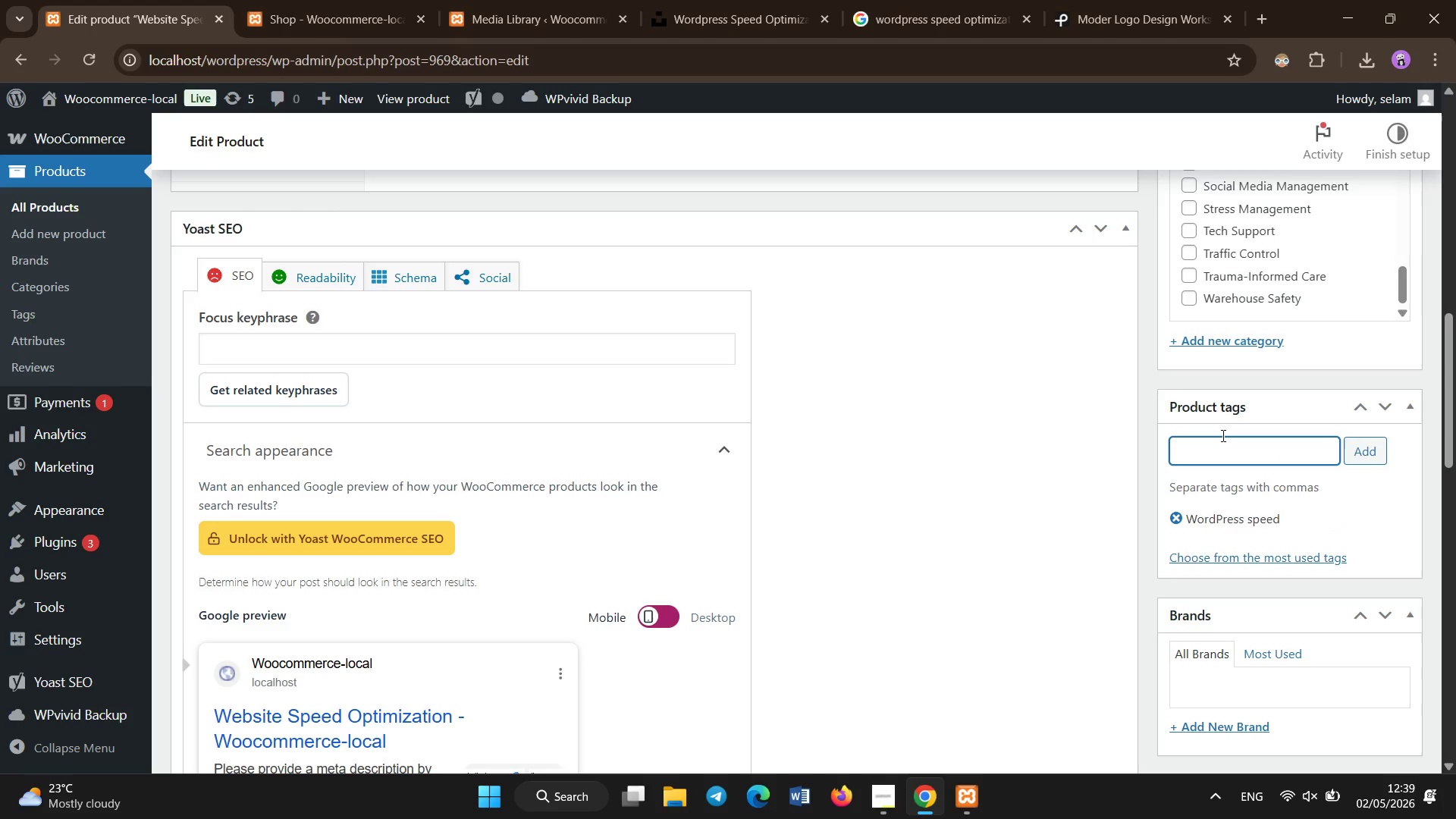 
type(website performance)
 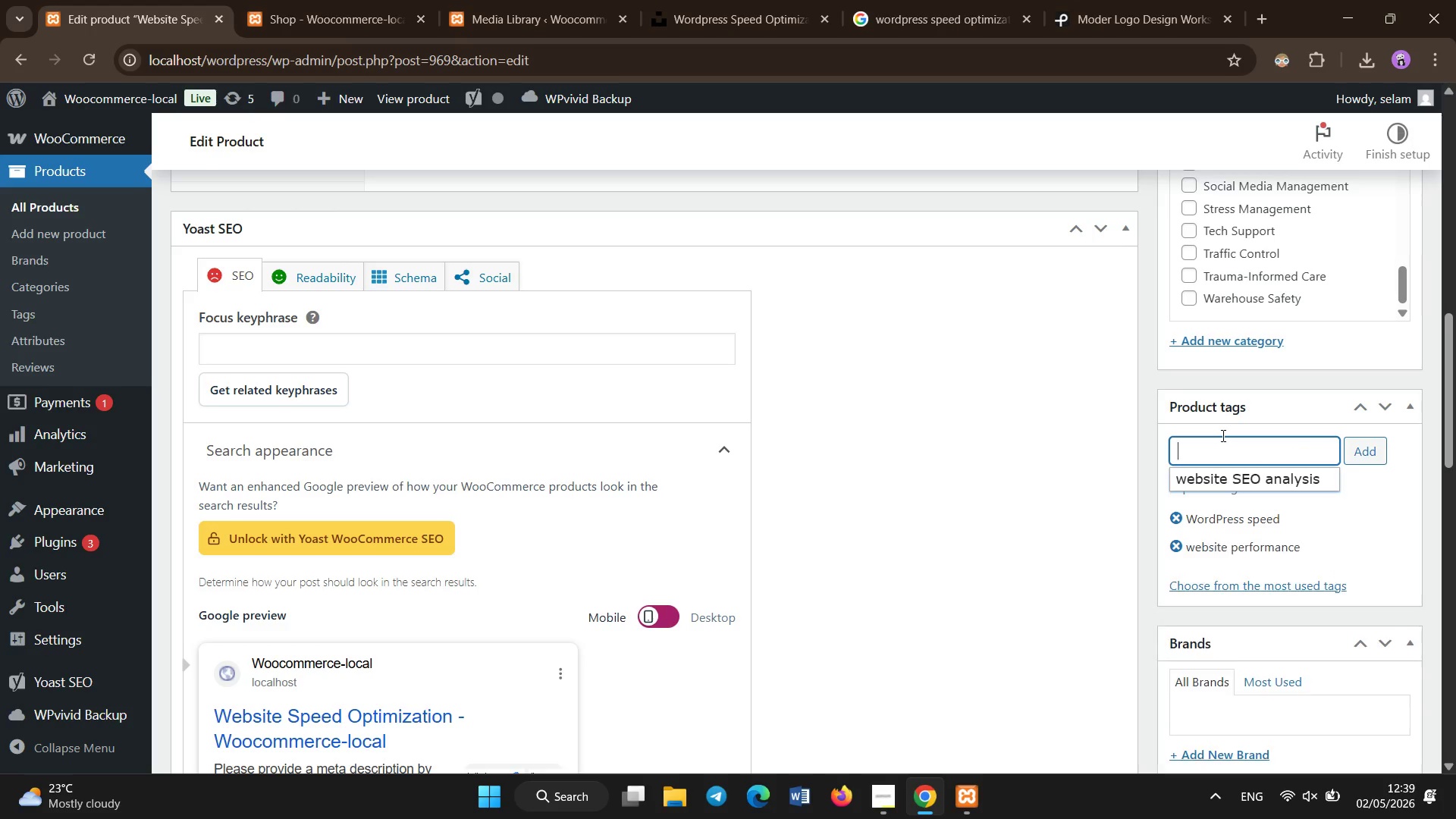 
key(Enter)
 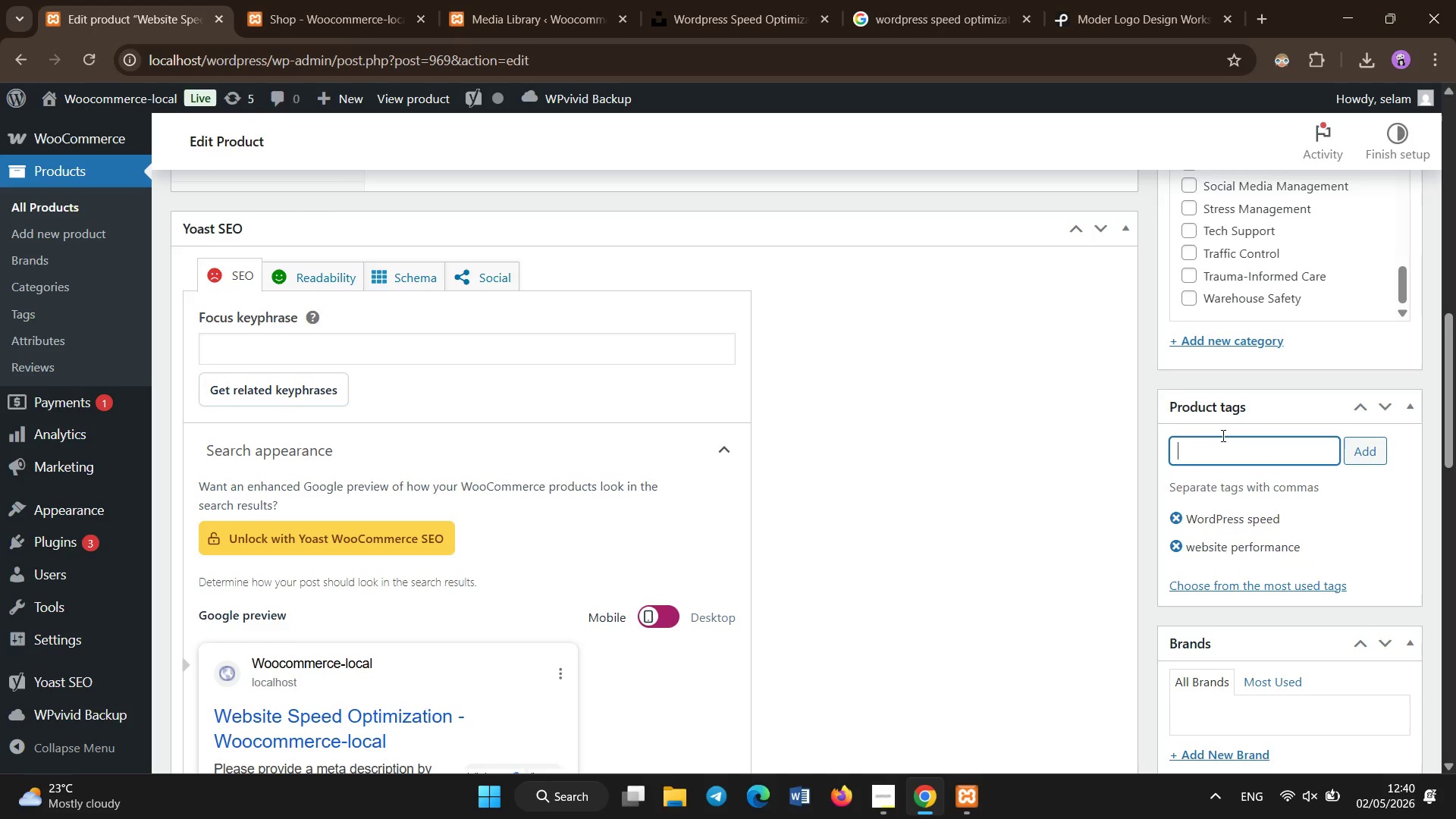 
type(SEO optimization)
 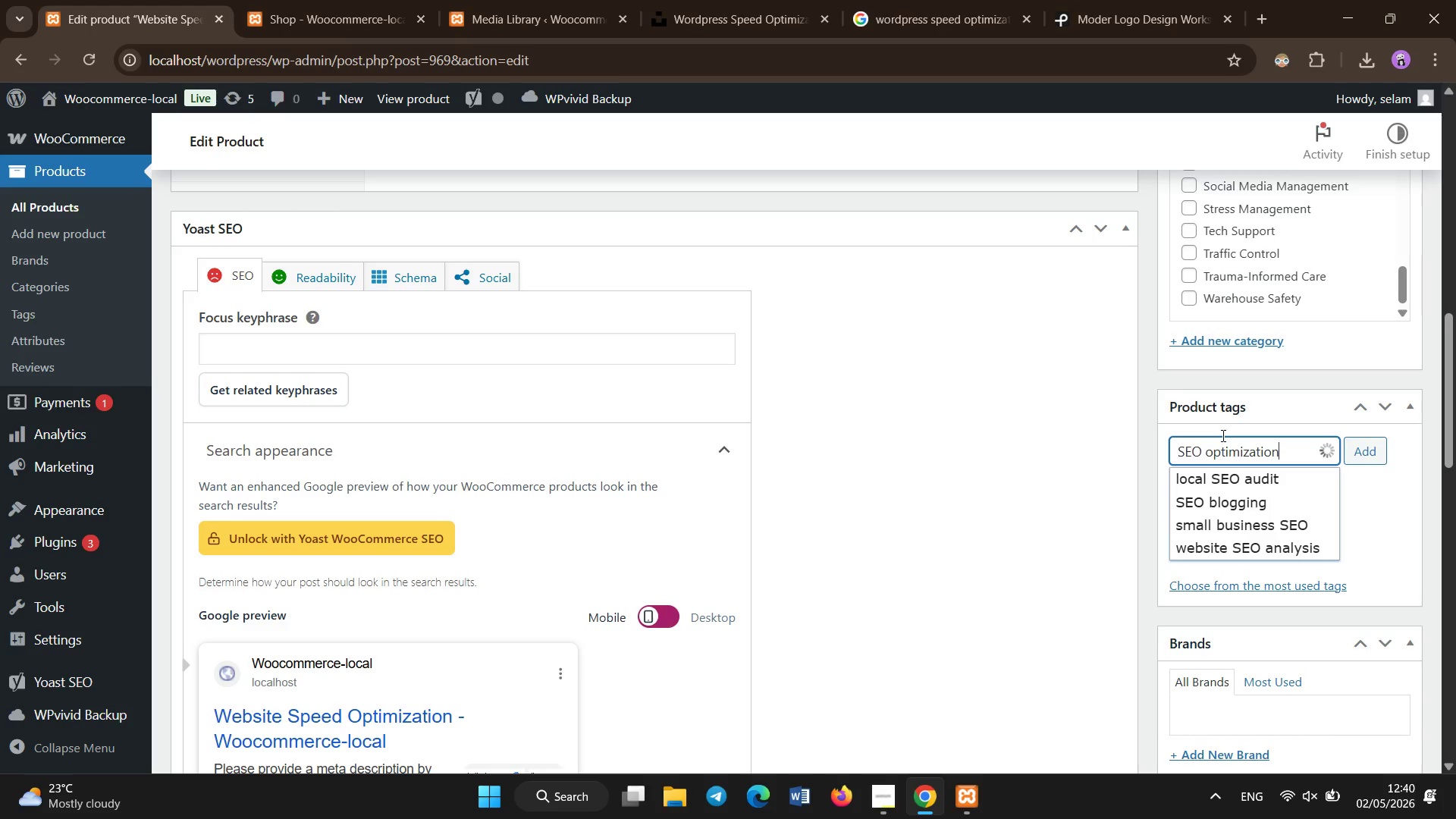 
key(Enter)
 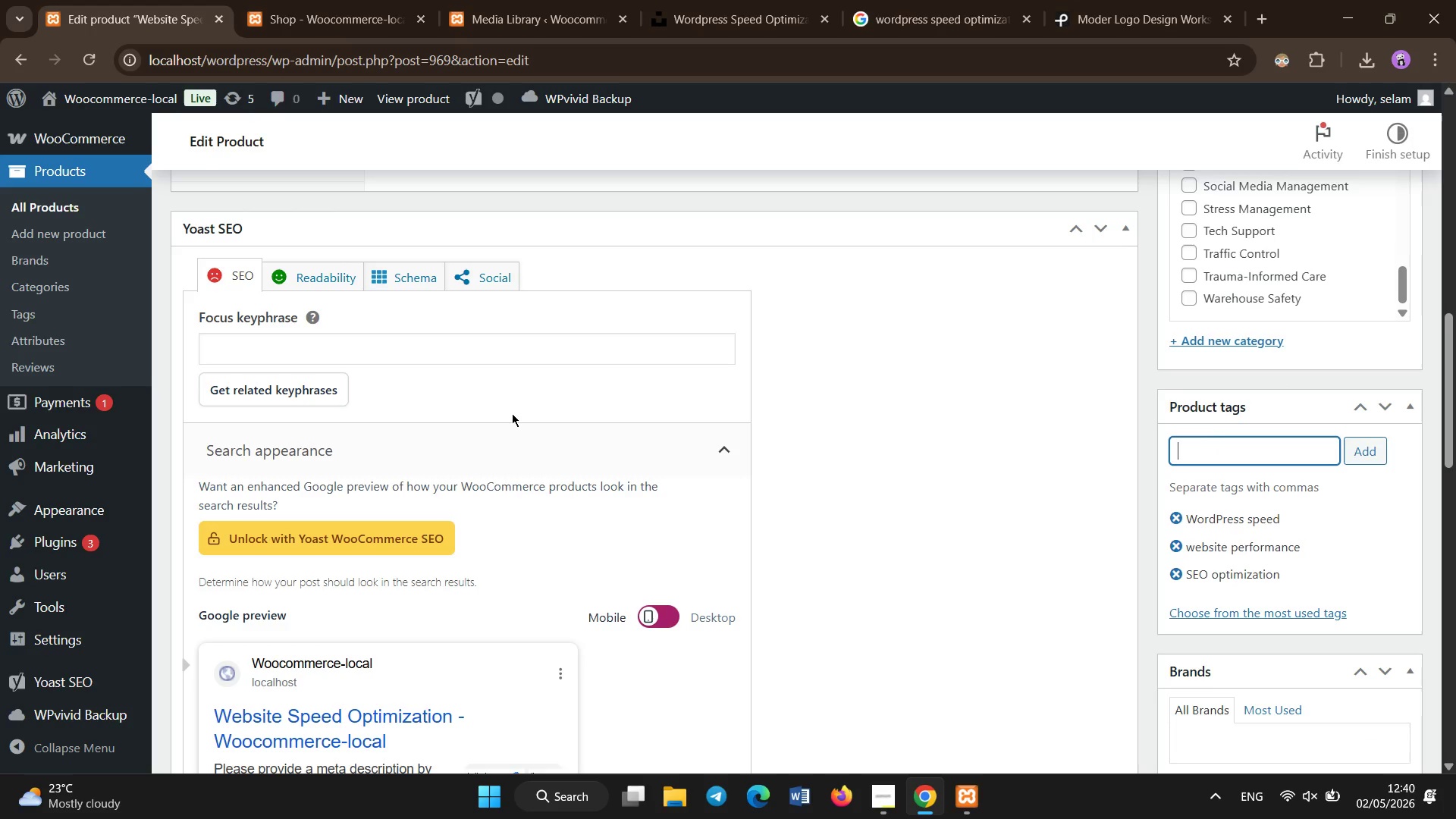 
wait(5.3)
 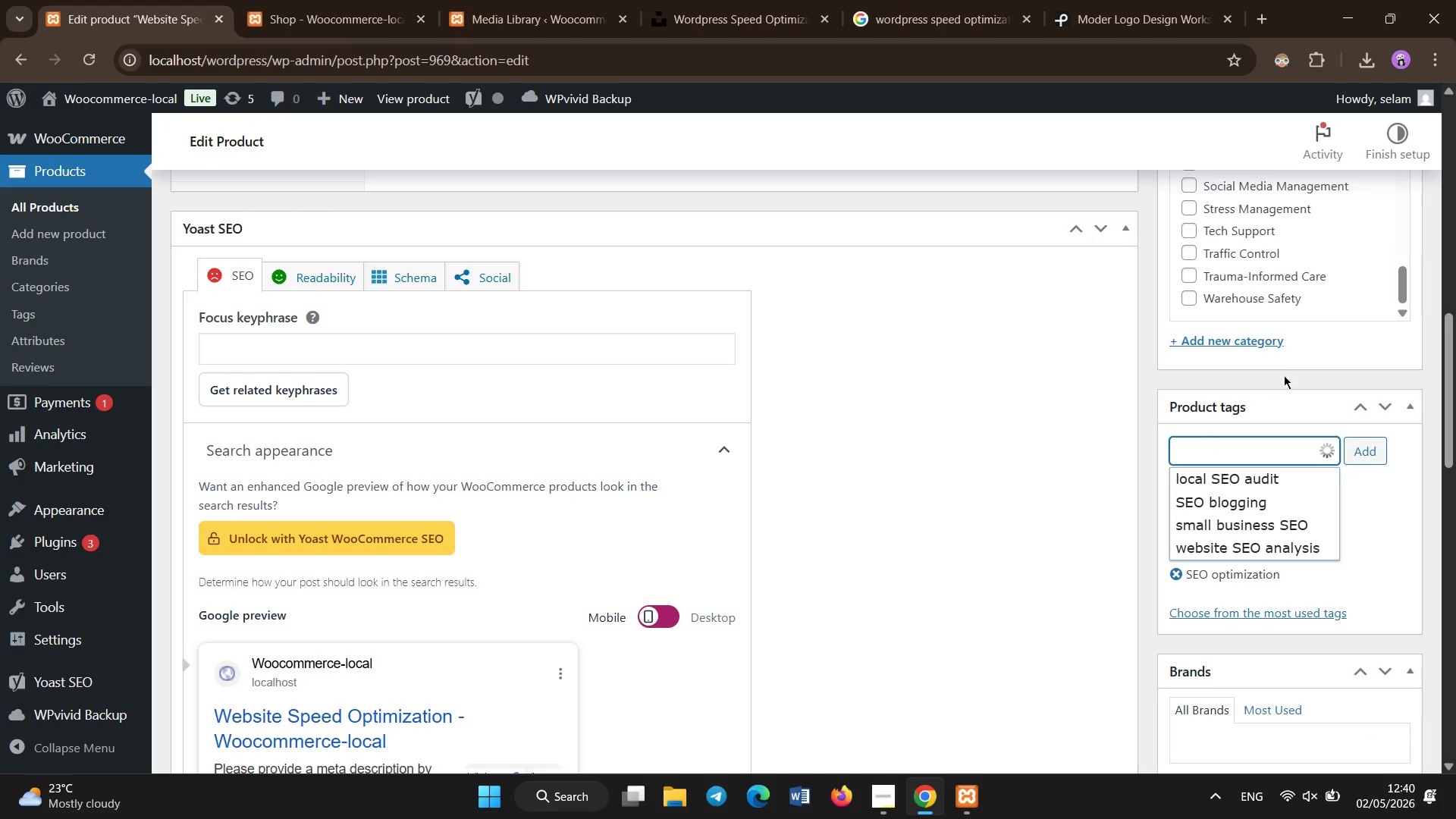 
left_click([491, 350])
 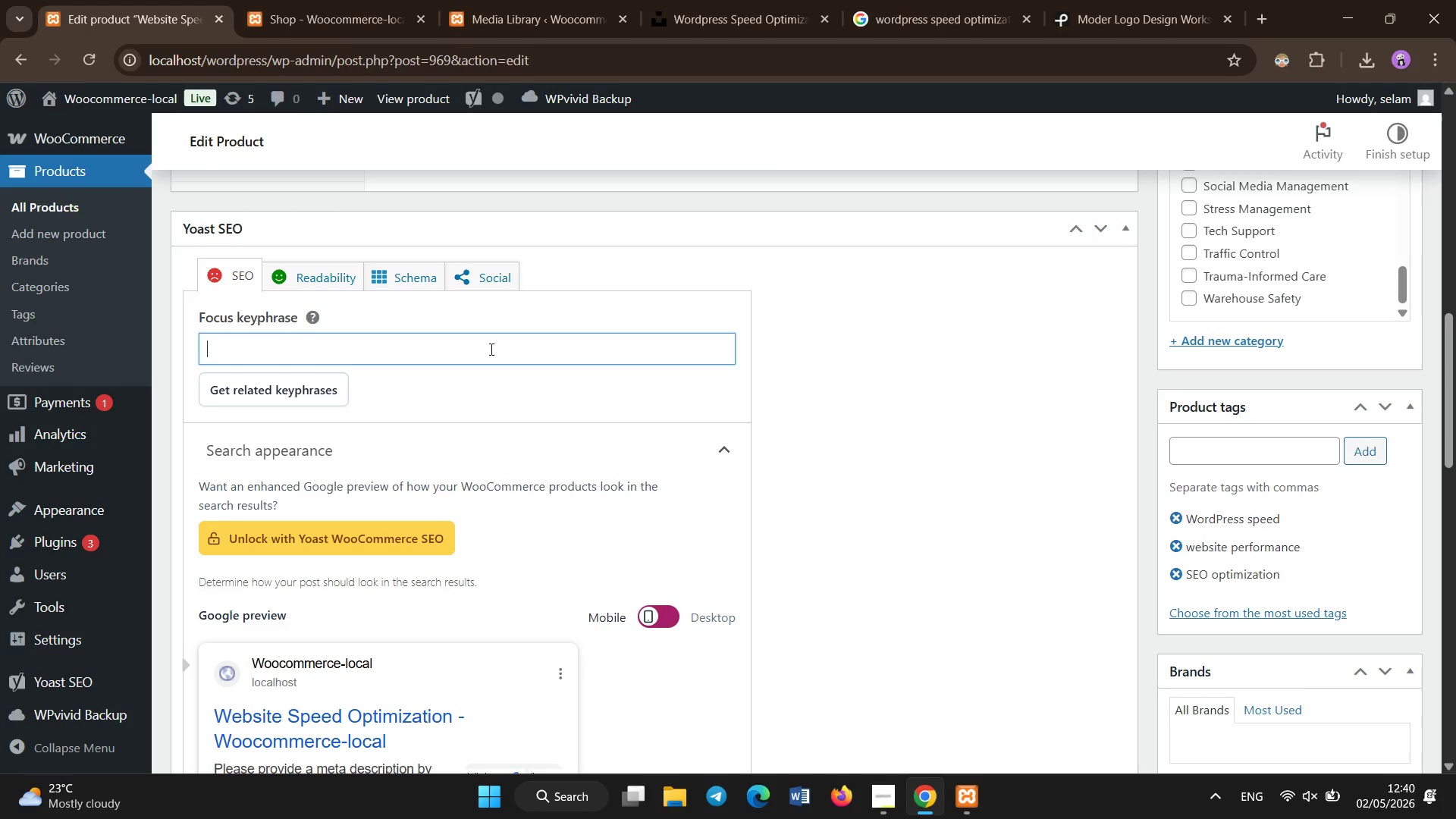 
hold_key(key=ShiftLeft, duration=0.31)
 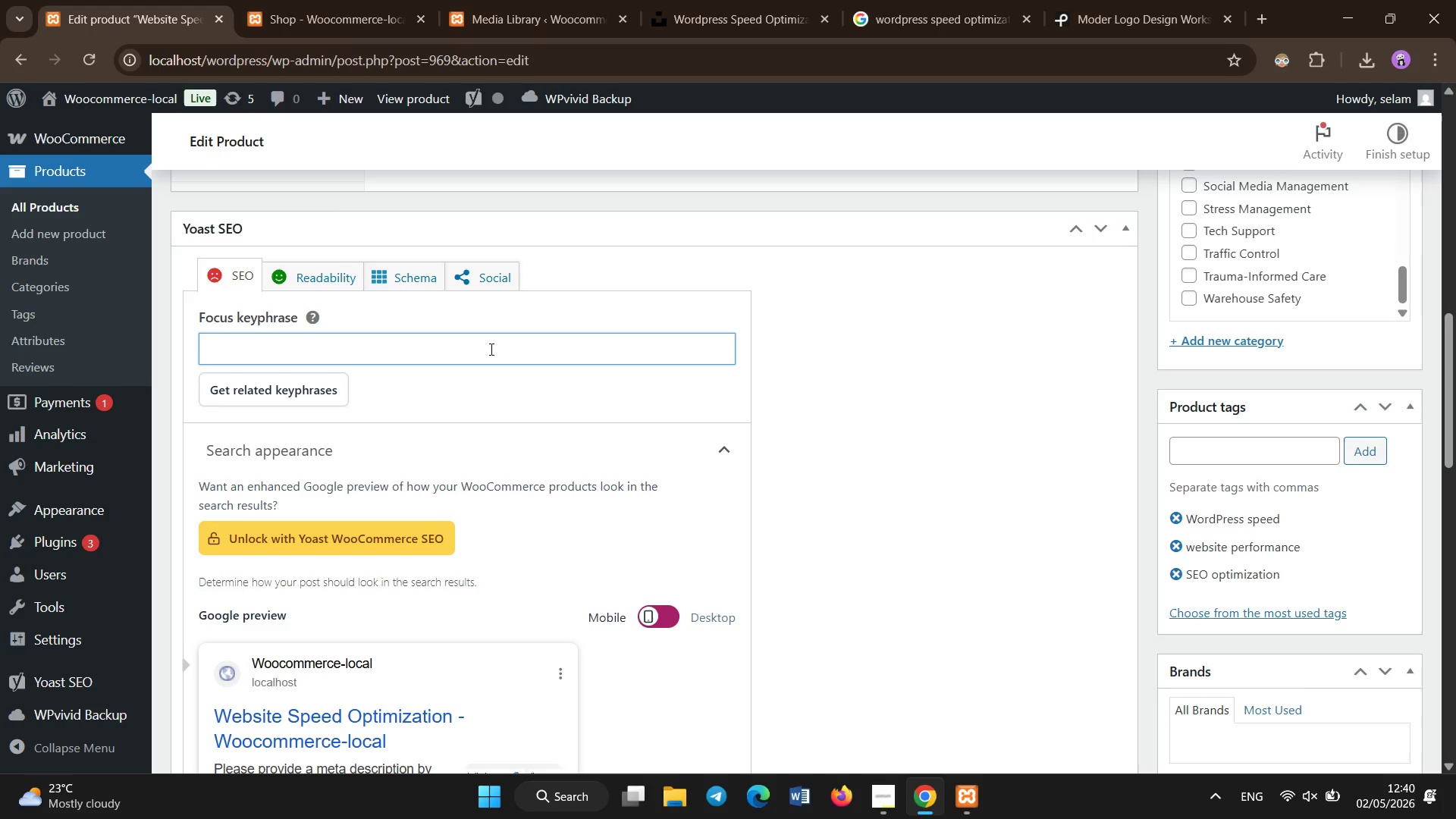 
type(Wr)
key(Backspace)
type(ordPress Speed O)
key(Backspace)
key(Backspace)
key(Backspace)
key(Backspace)
key(Backspace)
key(Backspace)
type(speed ot)
key(Backspace)
type(ptimization service)
 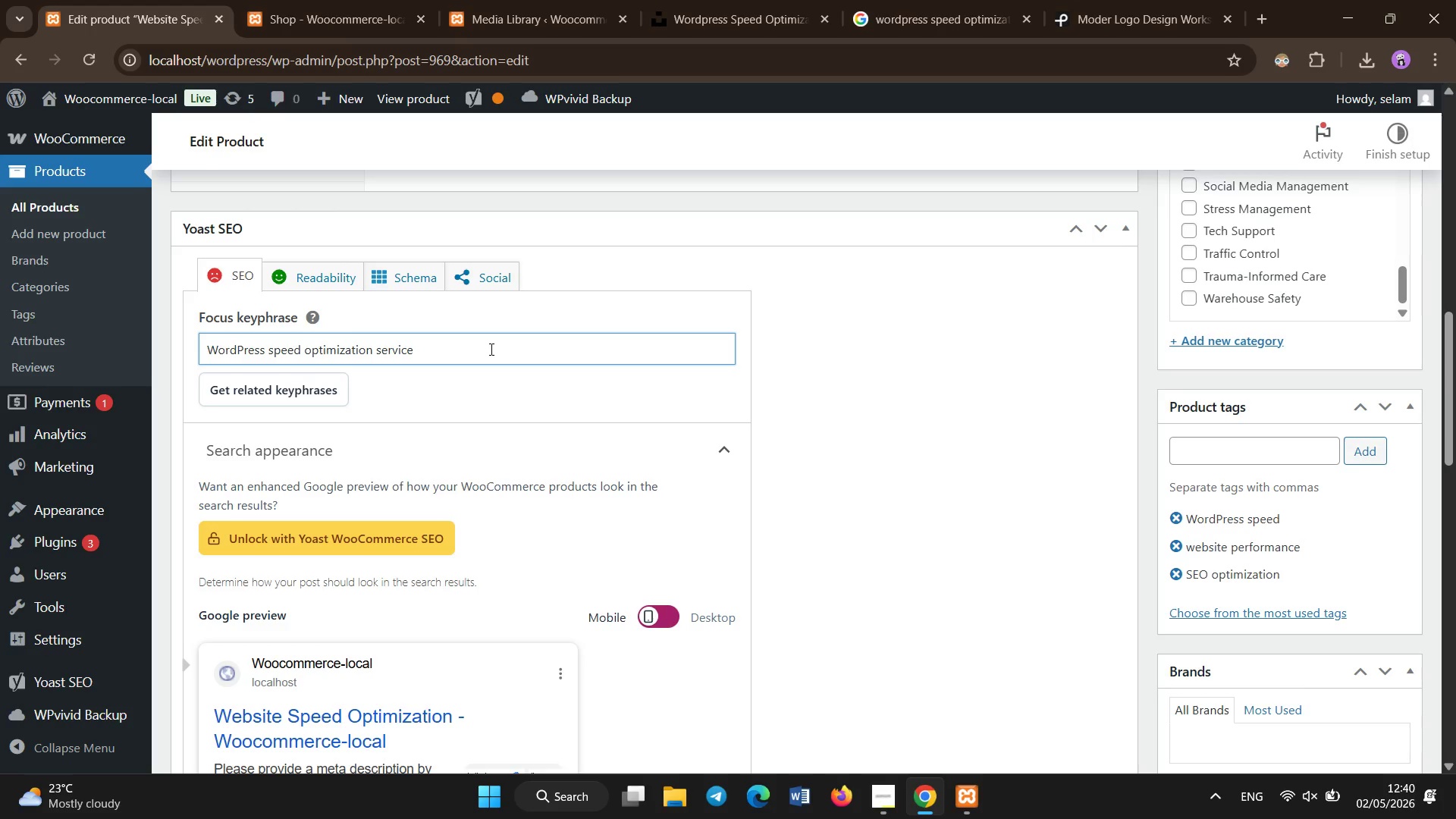 
scroll: coordinate [491, 350], scroll_direction: down, amount: 3.0
 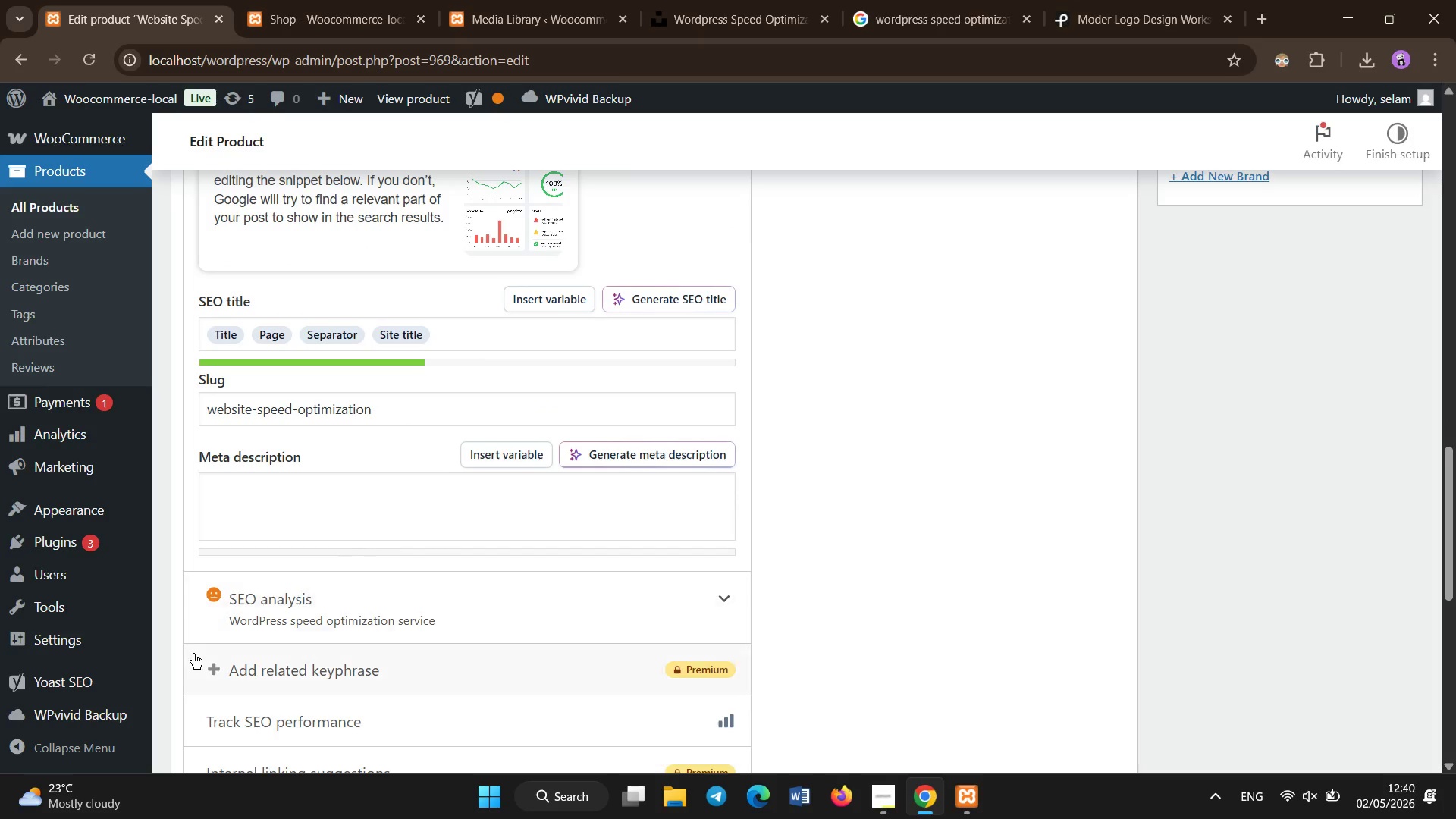 
left_click([244, 526])
 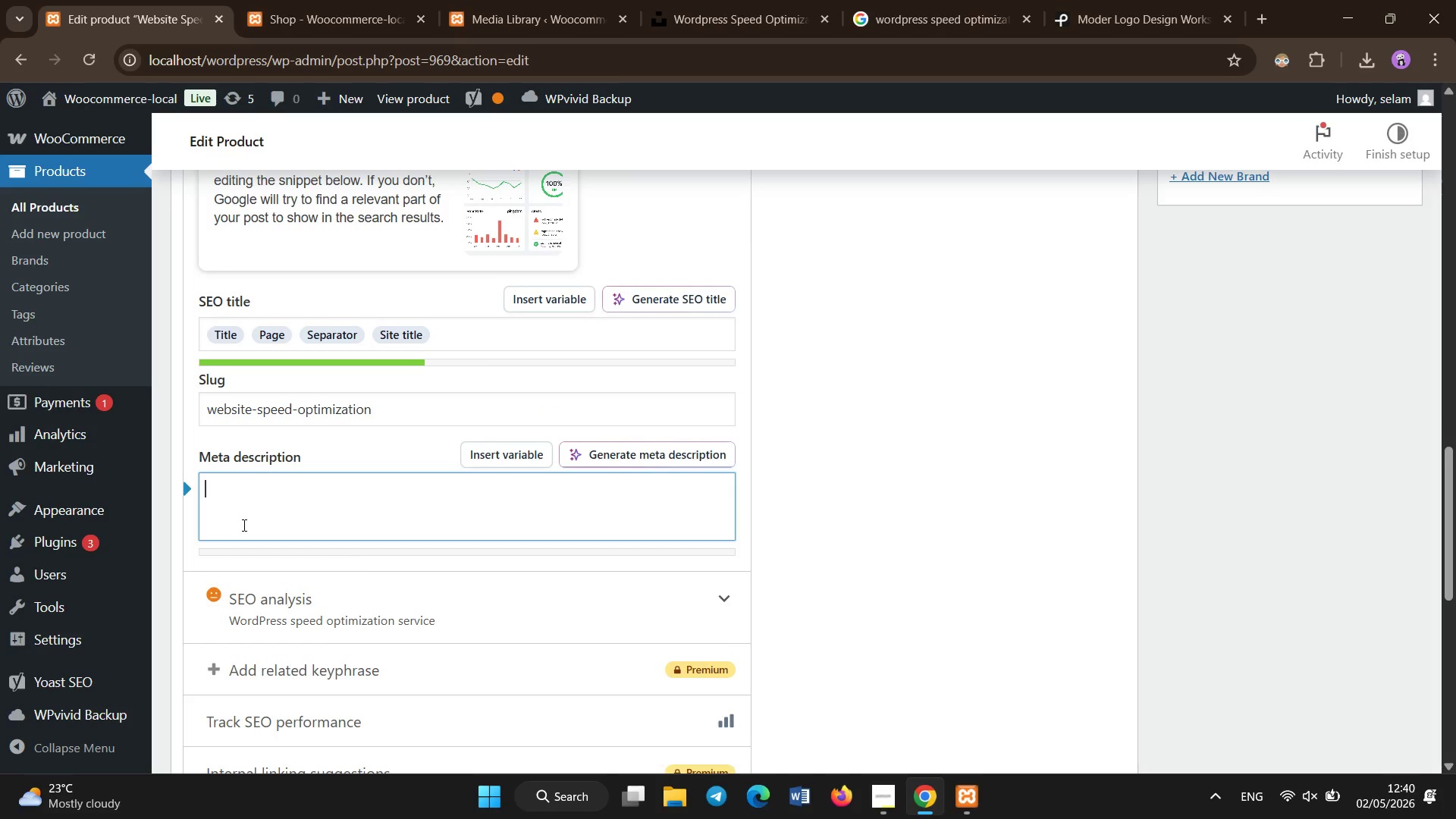 
type(Optimize your Wordp)
key(Backspace)
type(Press webns)
key(Backspace)
key(Backspace)
type(site for speed and performance to improve SEO rankings and user experience )
key(Backspace)
type(.)
 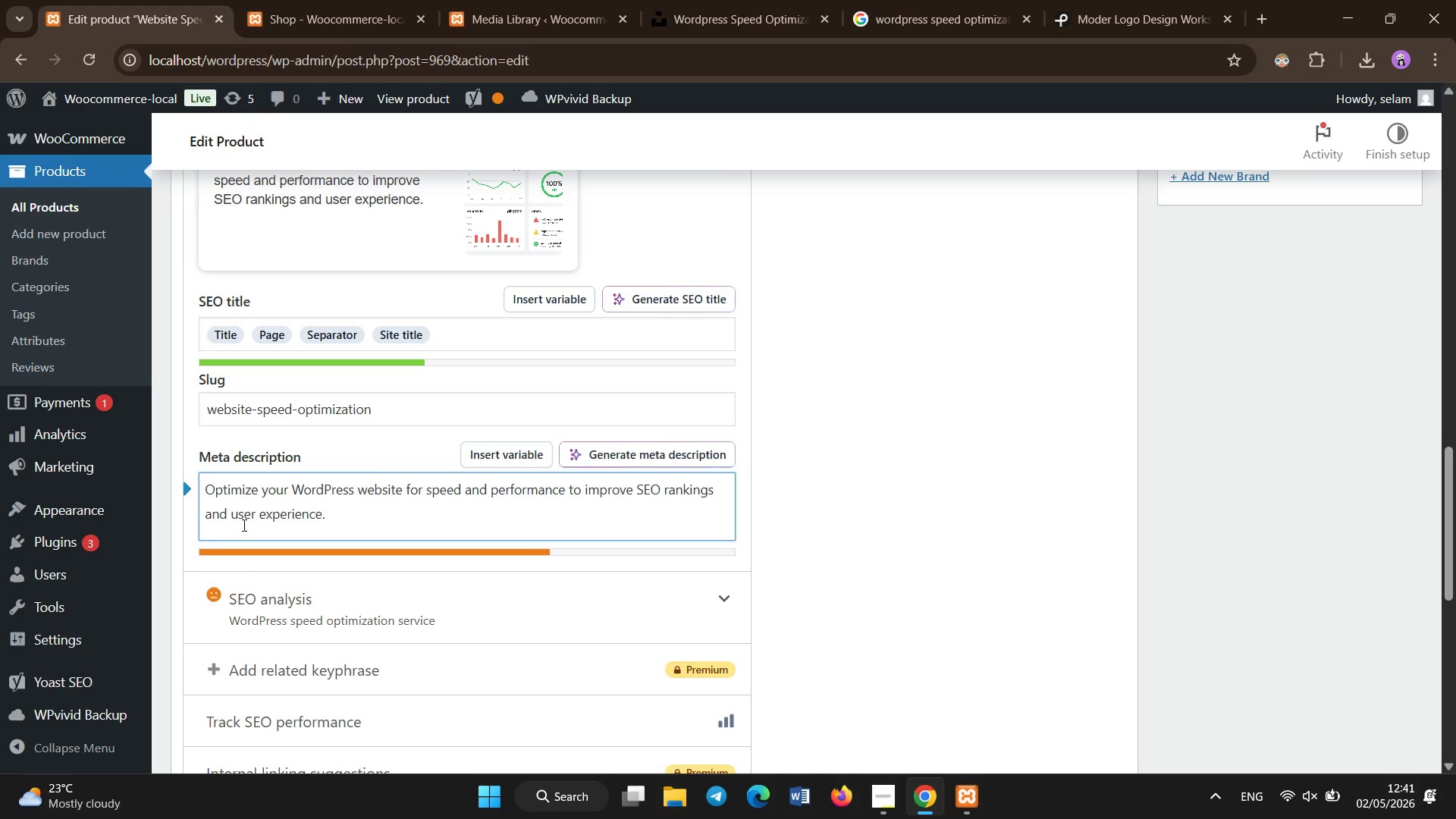 
scroll: coordinate [244, 526], scroll_direction: down, amount: 3.0
 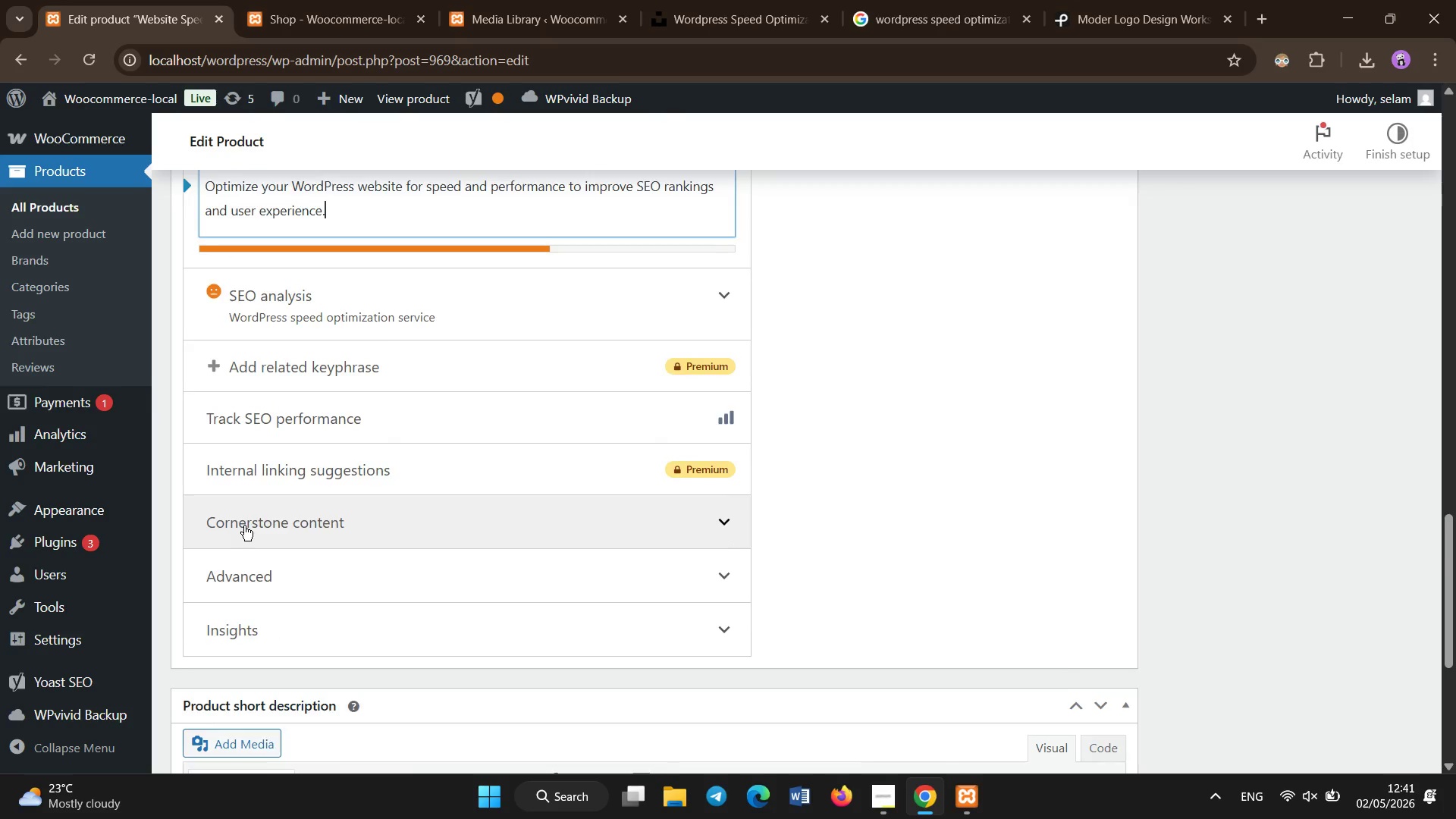 
scroll: coordinate [901, 524], scroll_direction: up, amount: 24.0
 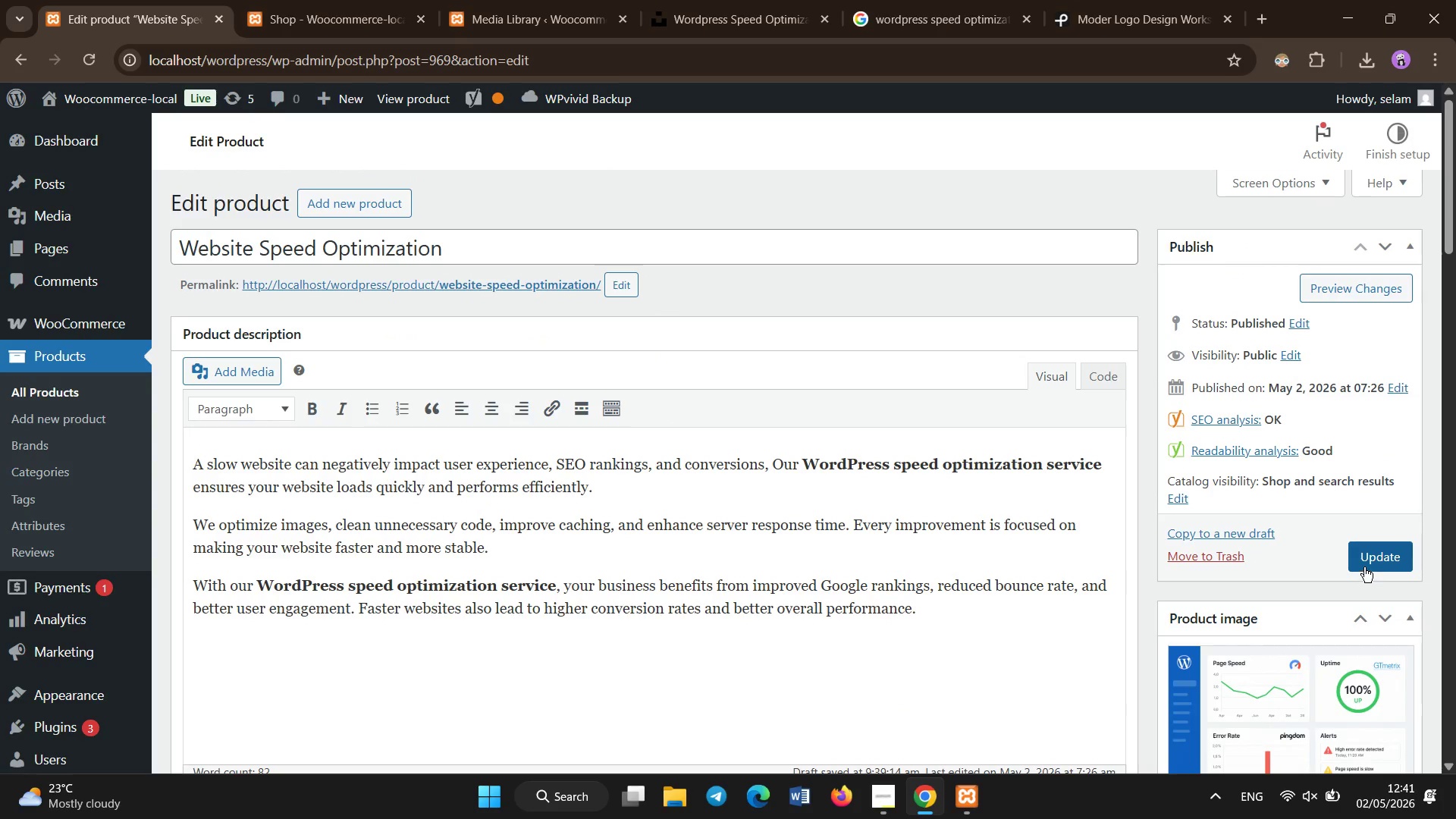 
left_click([1364, 563])
 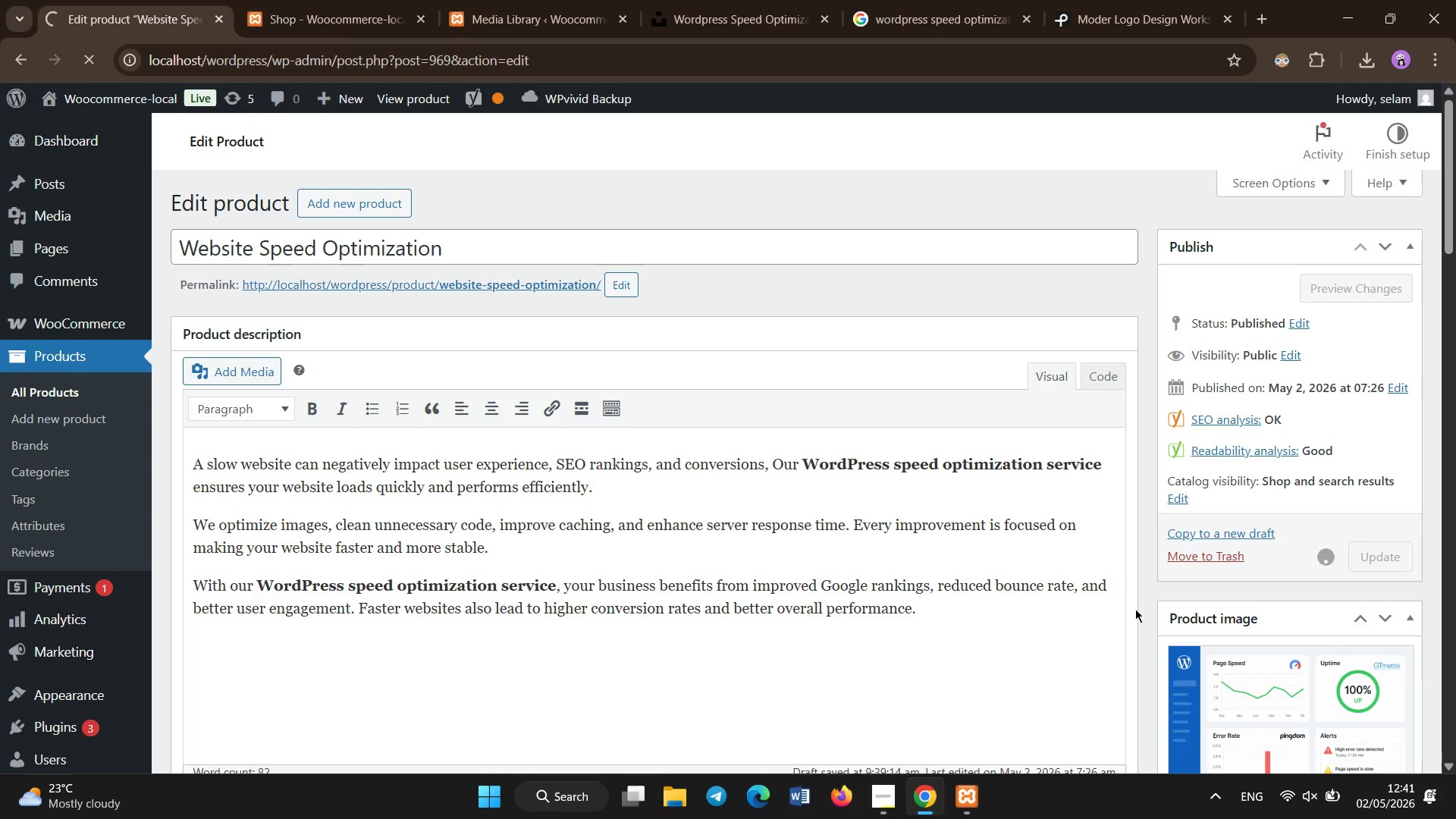 
wait(6.73)
 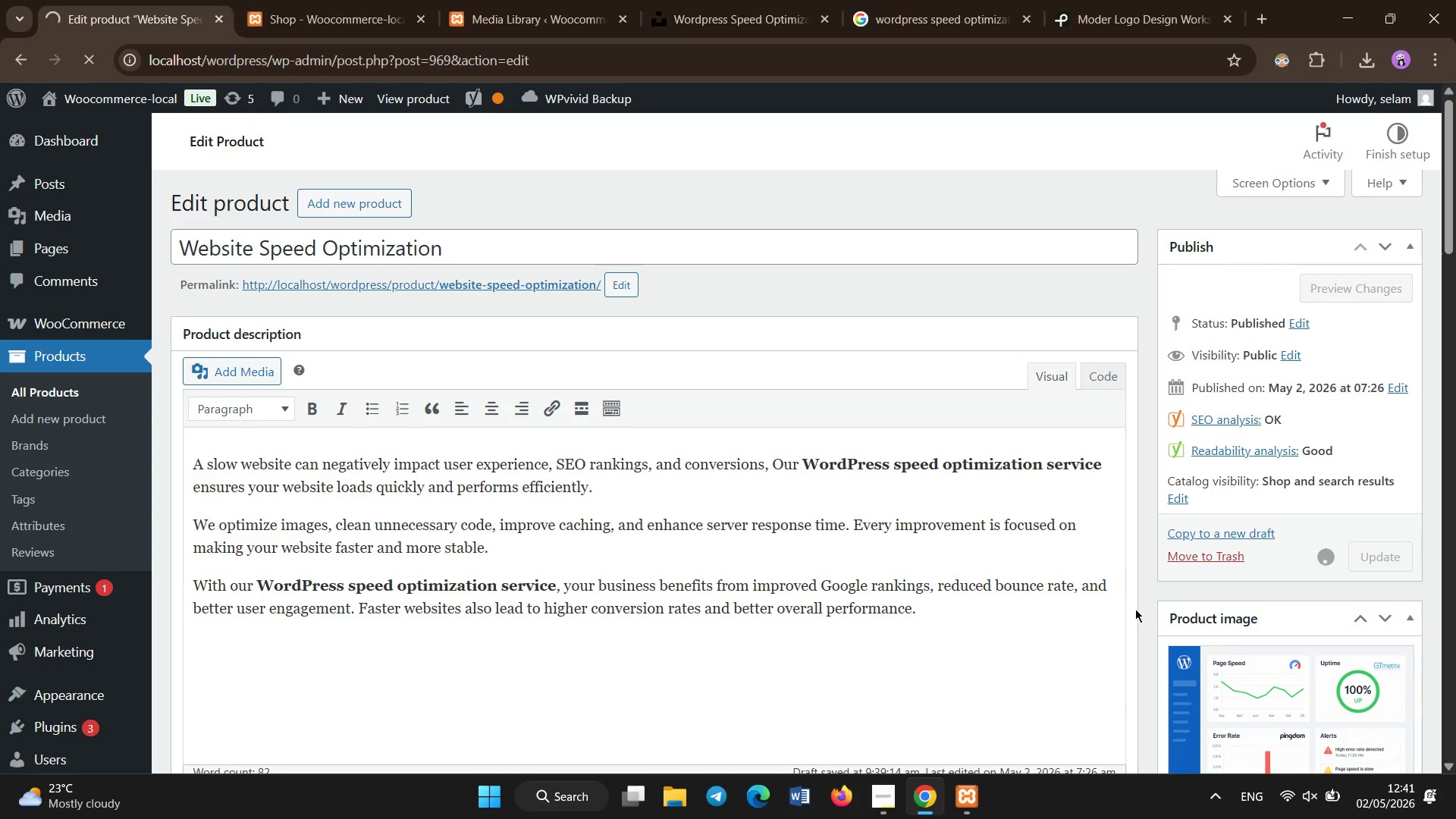 
left_click([886, 781])